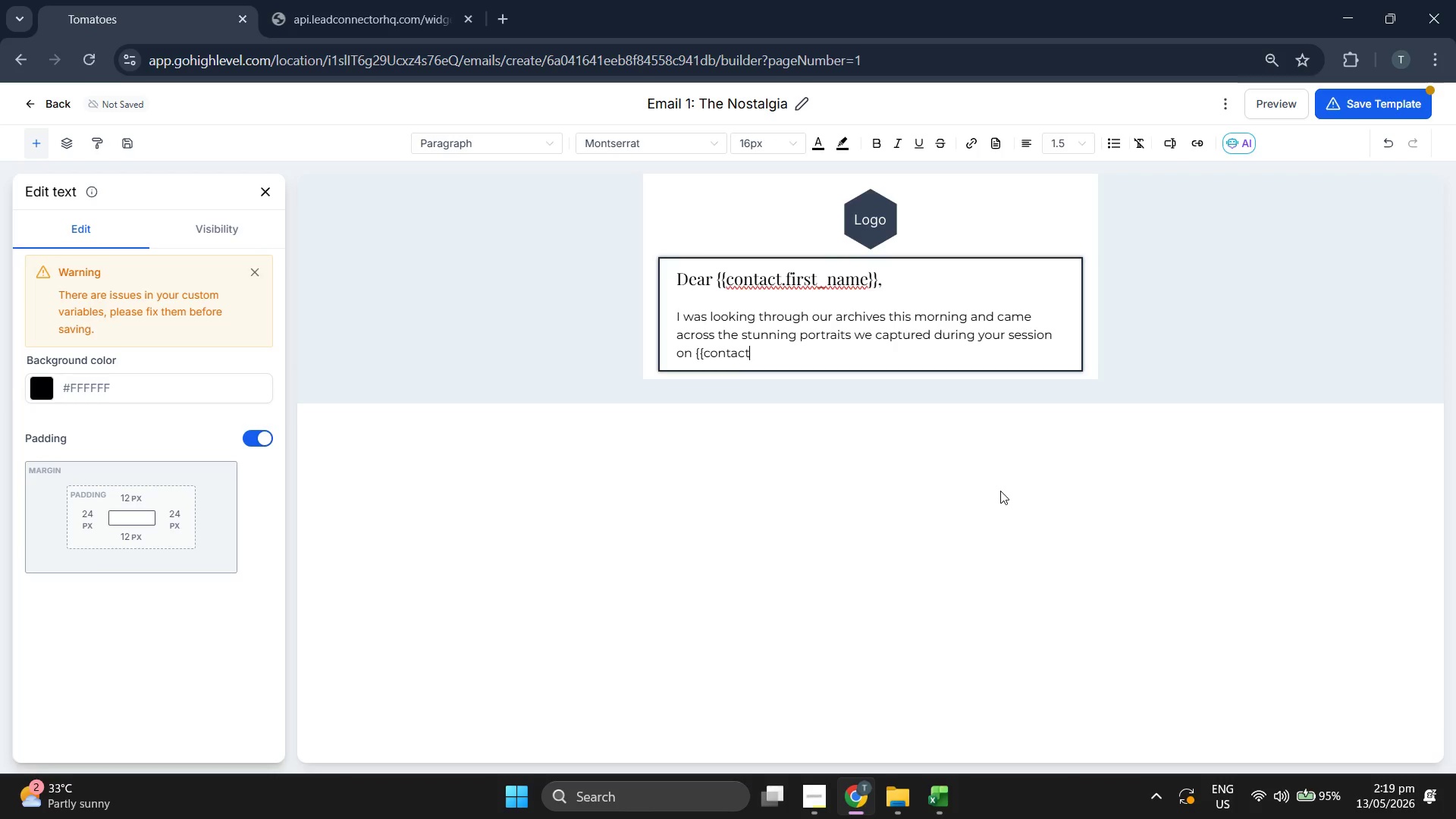 
key(Period)
 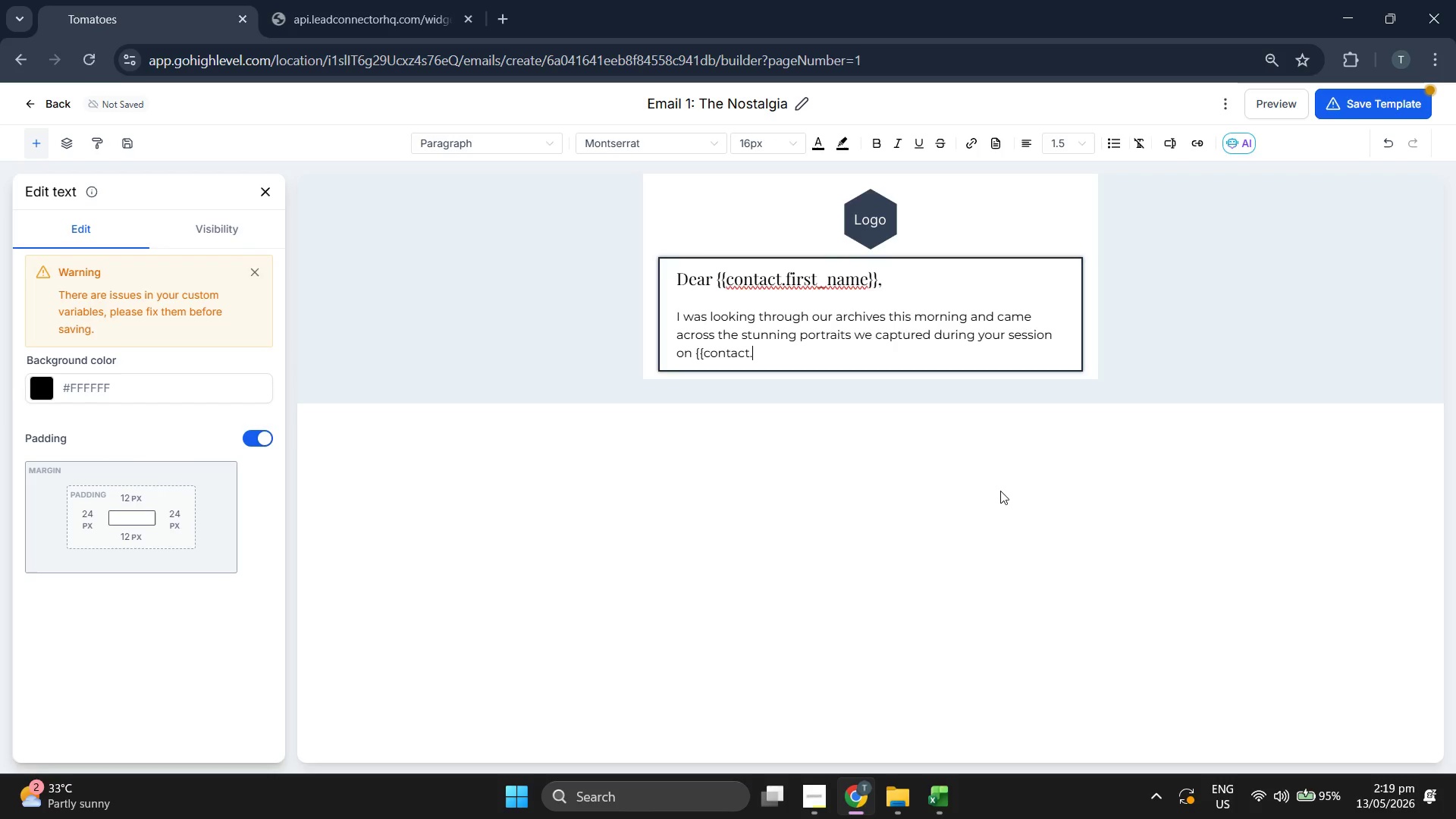 
type(last)
 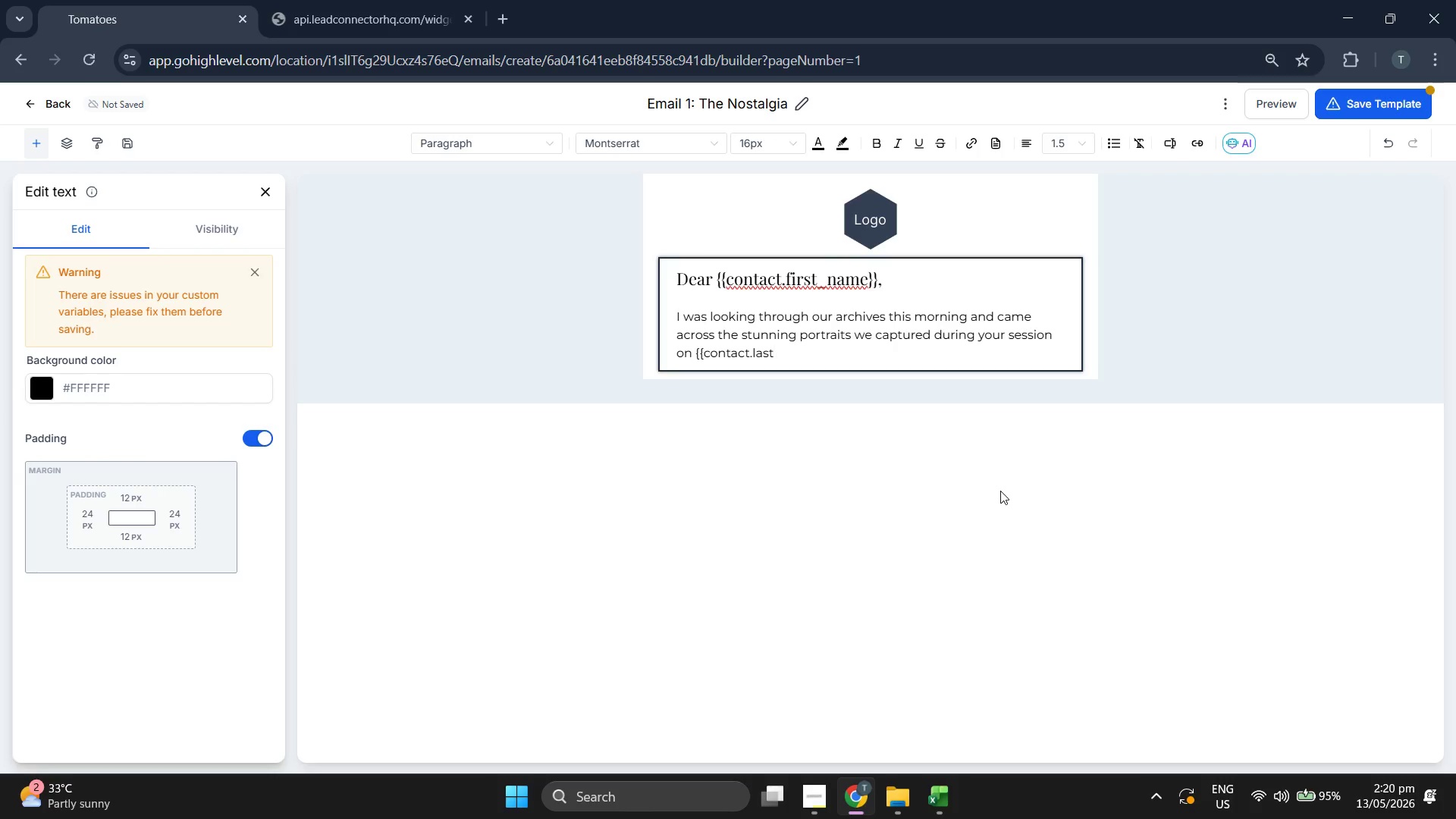 
type(_ses)
 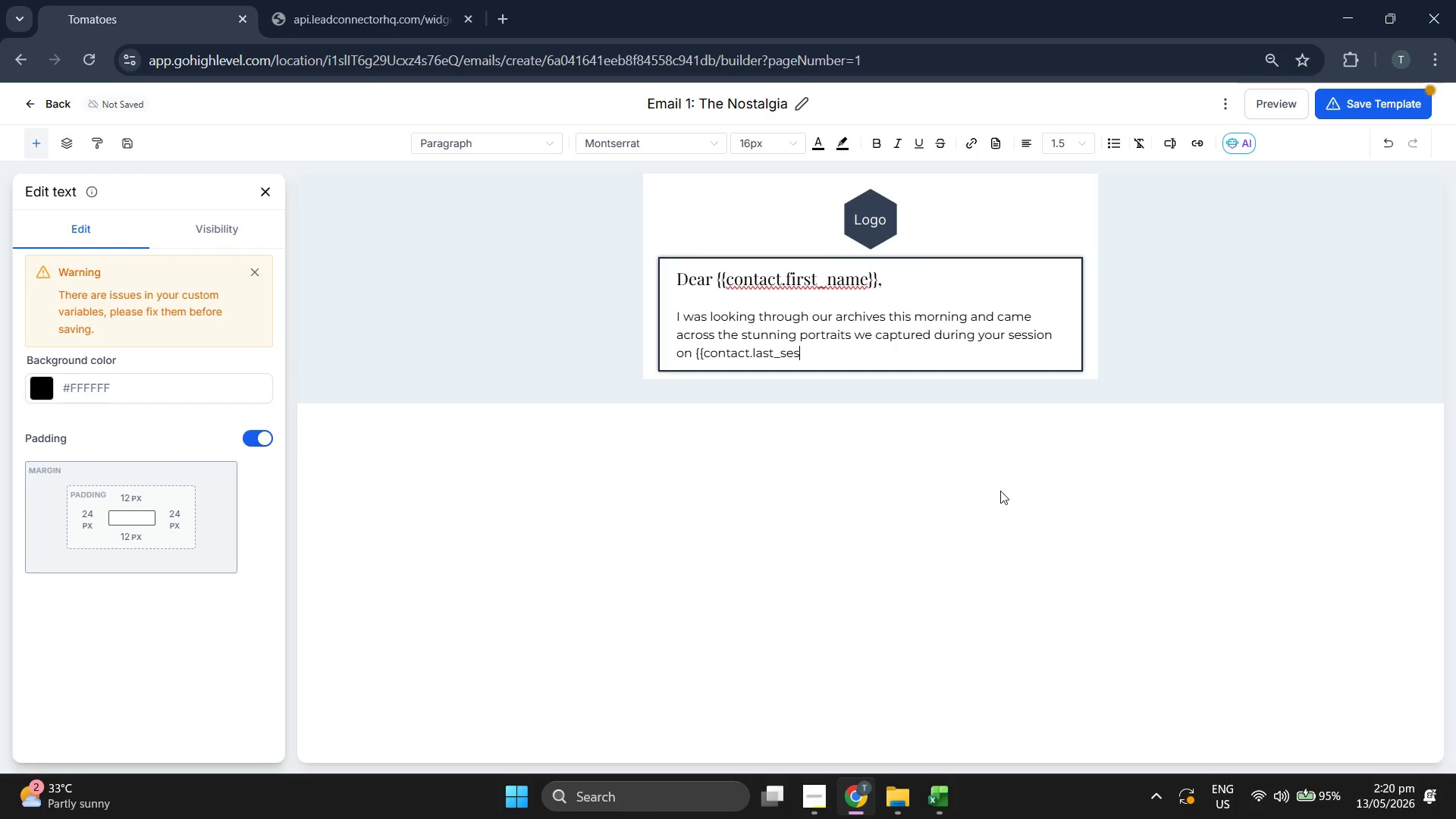 
type(sion_date)
 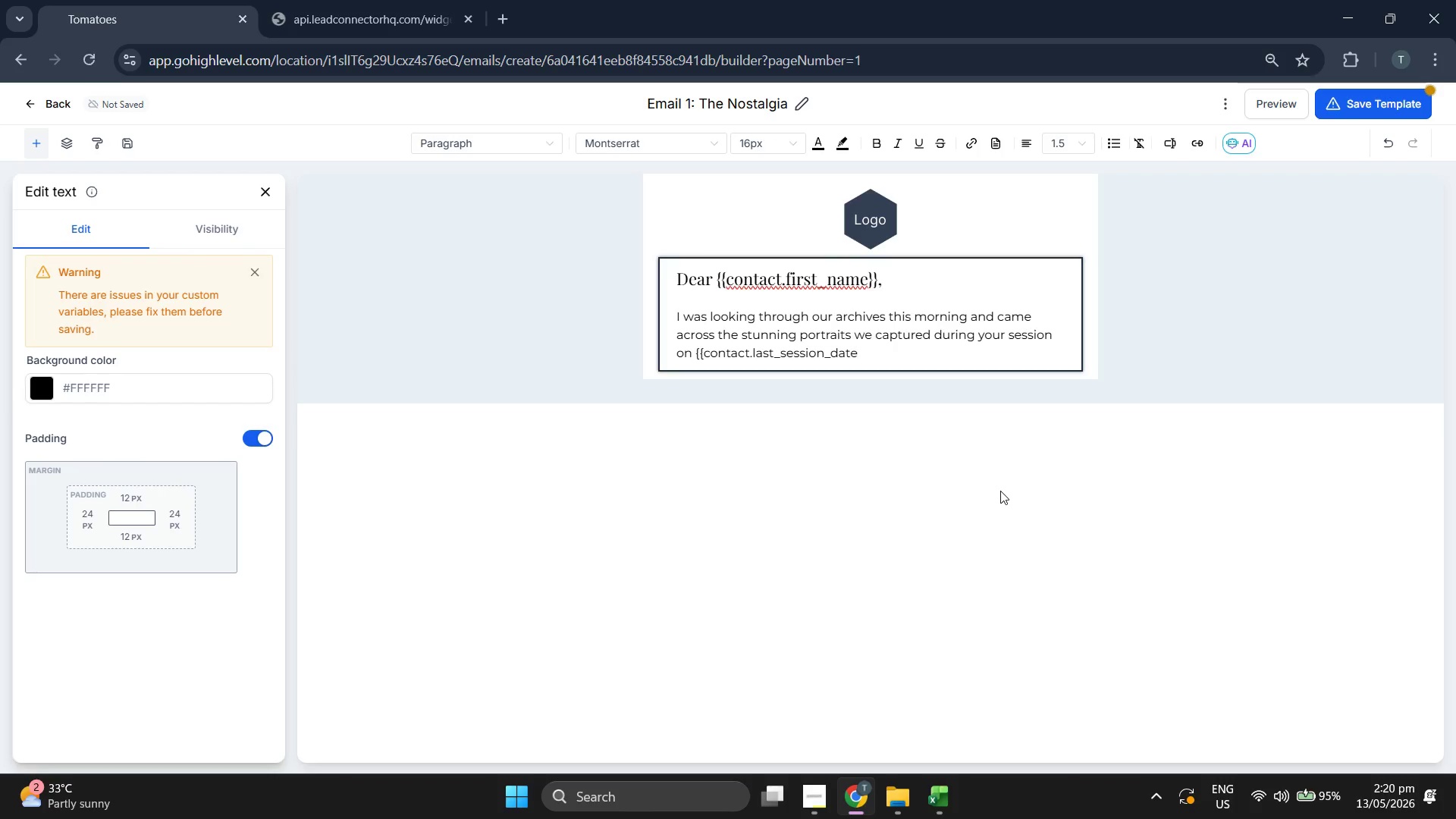 
key(Shift+BracketRight)
 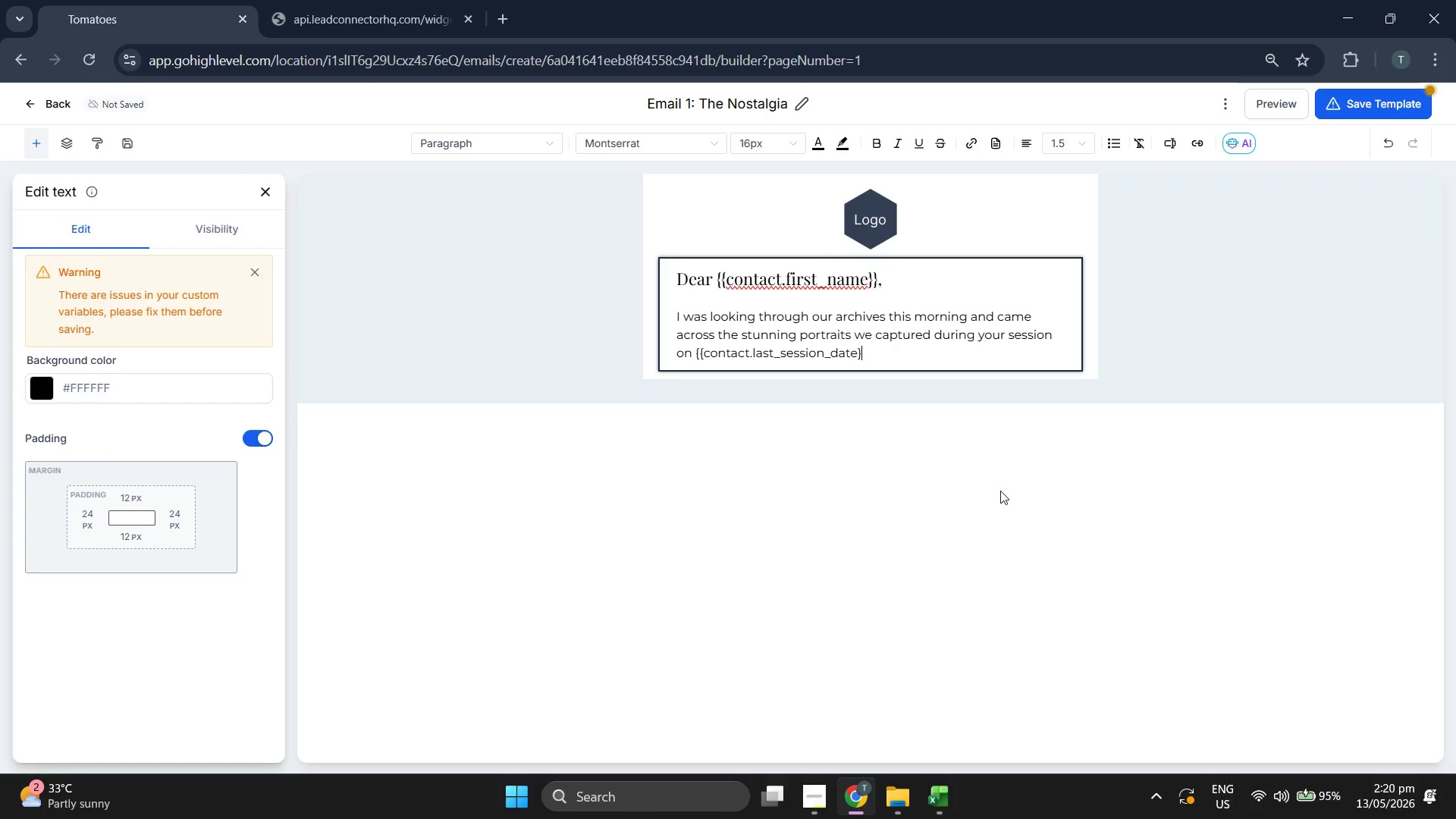 
key(Shift+BracketRight)
 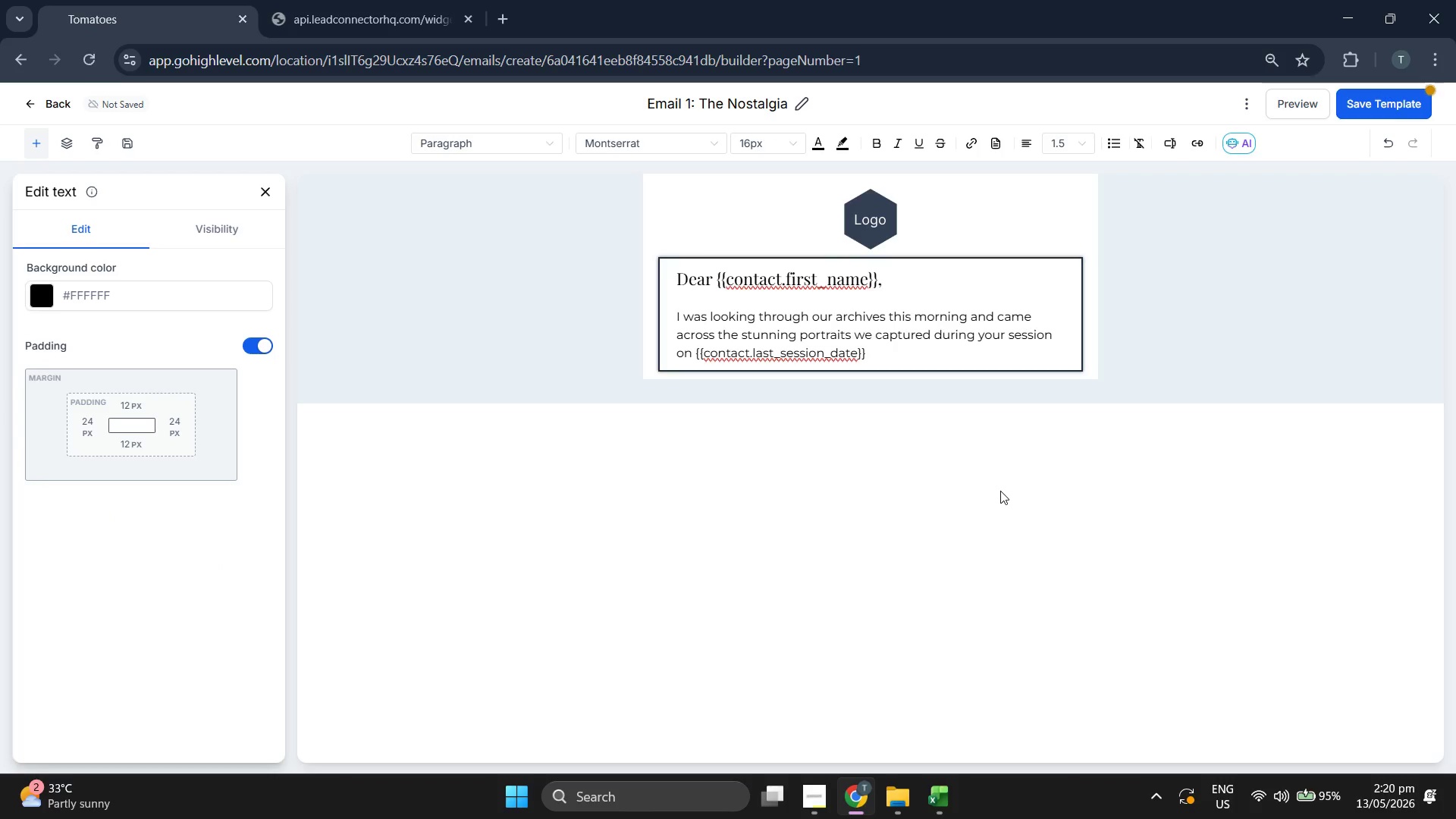 
key(Period)
 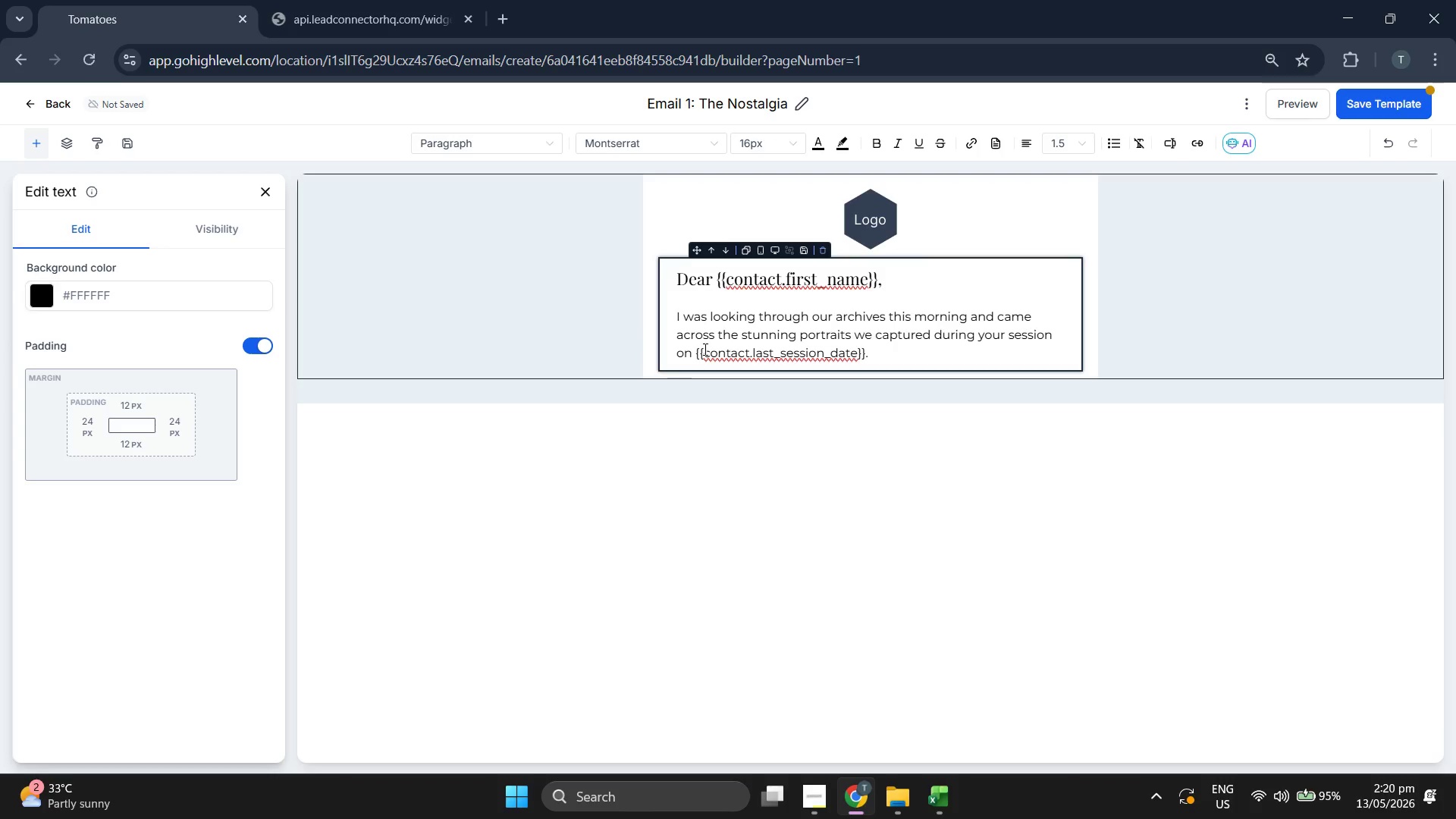 
left_click([714, 352])
 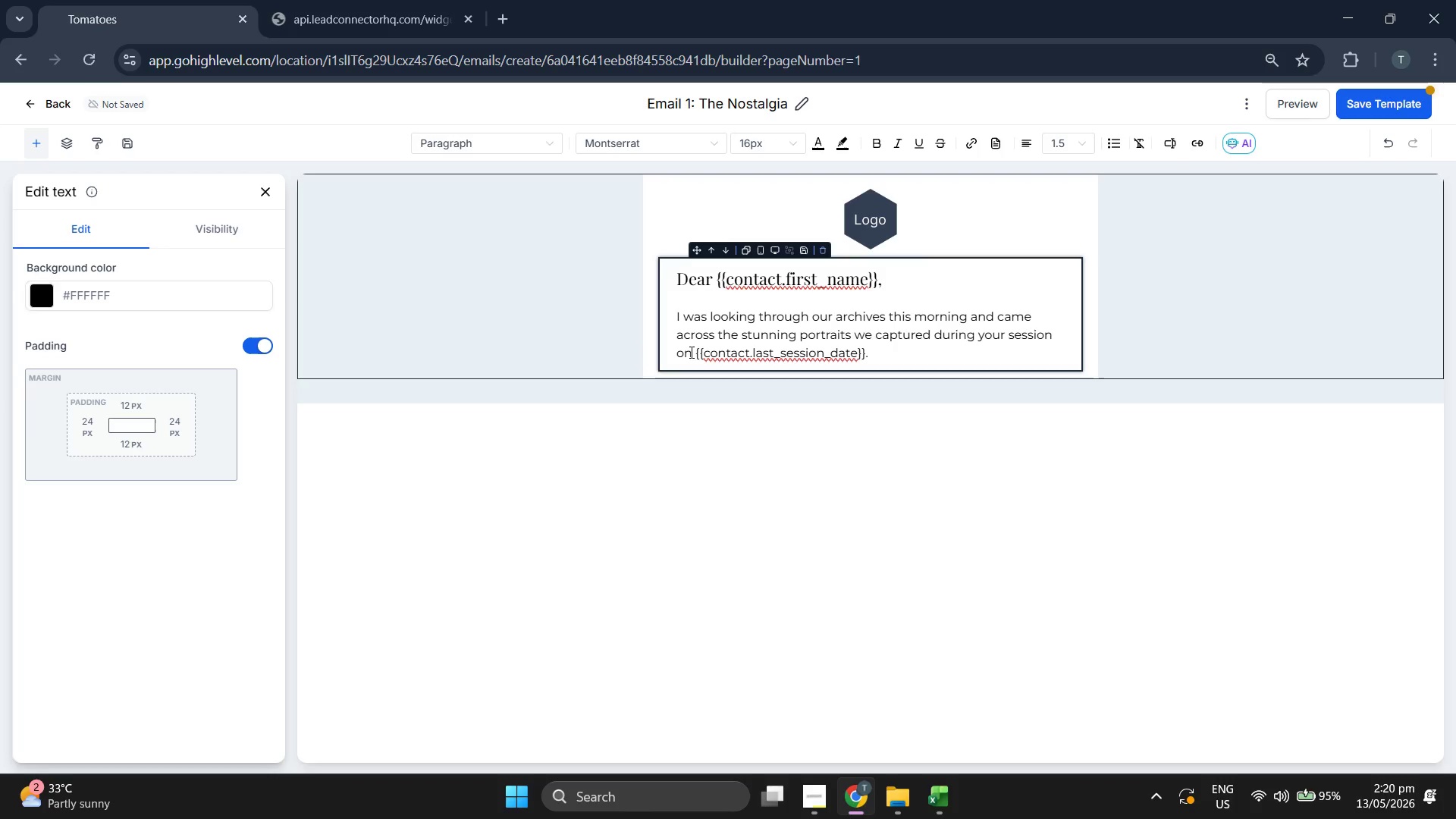 
left_click_drag(start_coordinate=[691, 352], to_coordinate=[704, 352])
 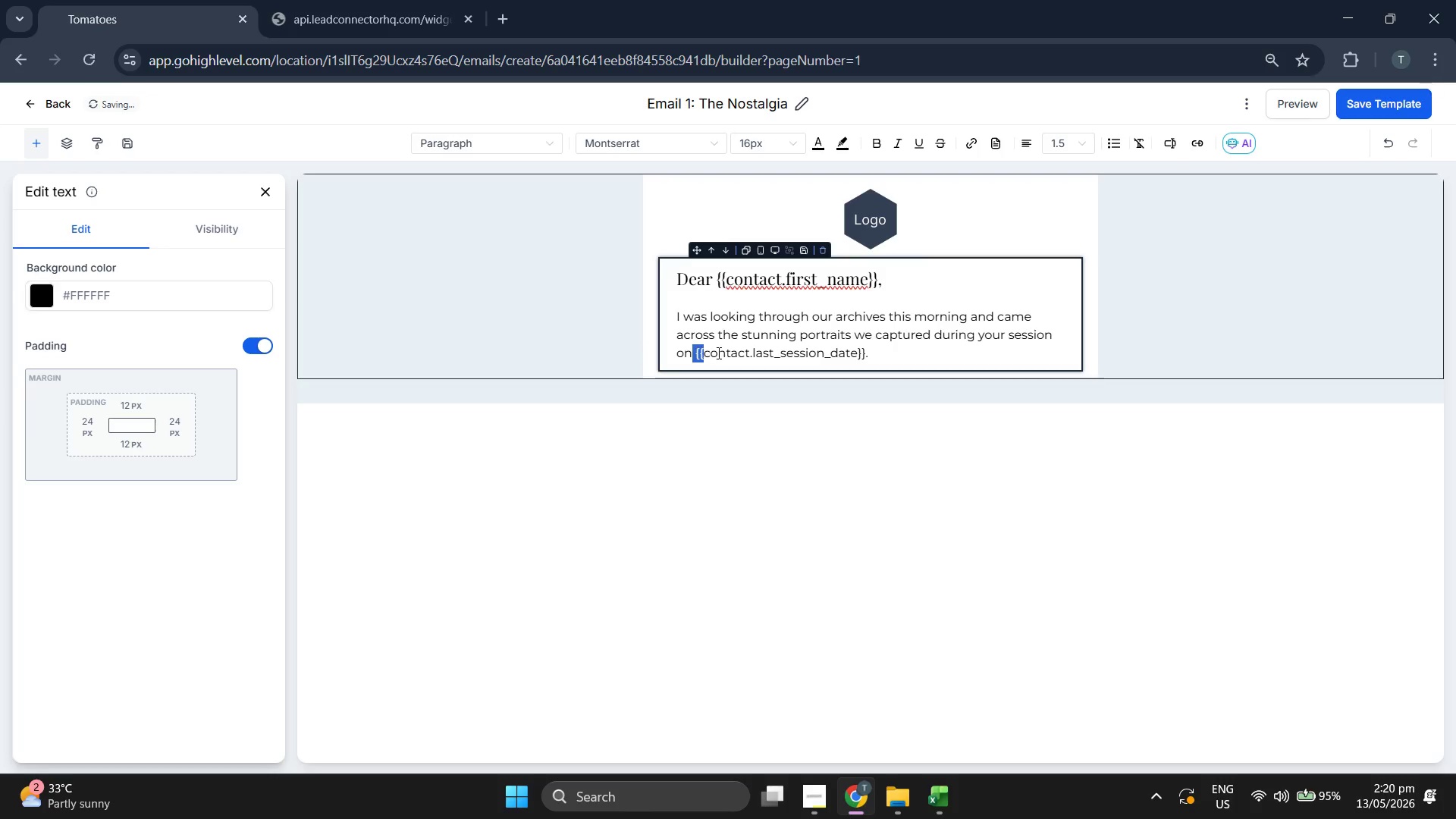 
left_click([717, 353])
 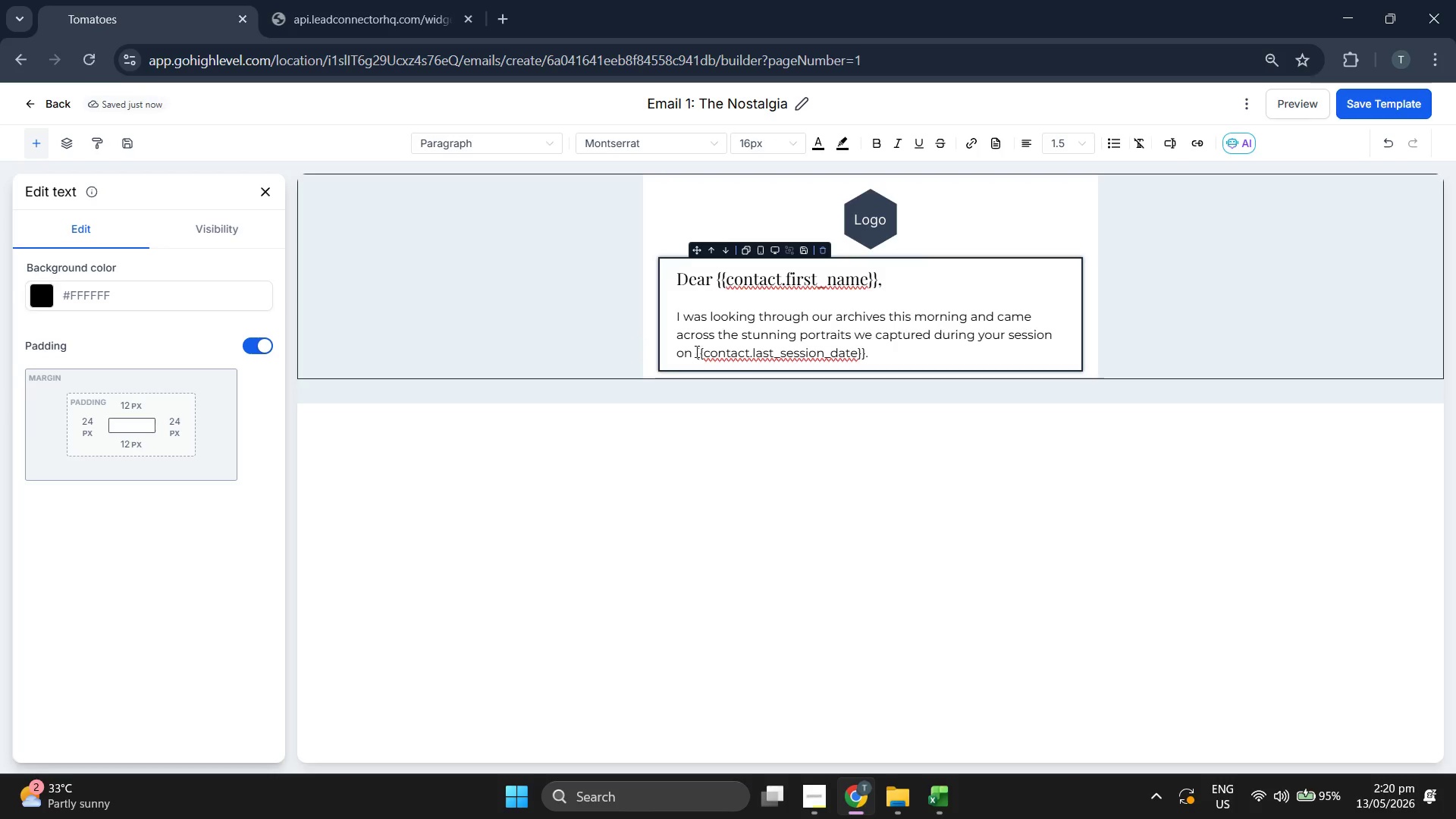 
left_click_drag(start_coordinate=[695, 351], to_coordinate=[867, 350])
 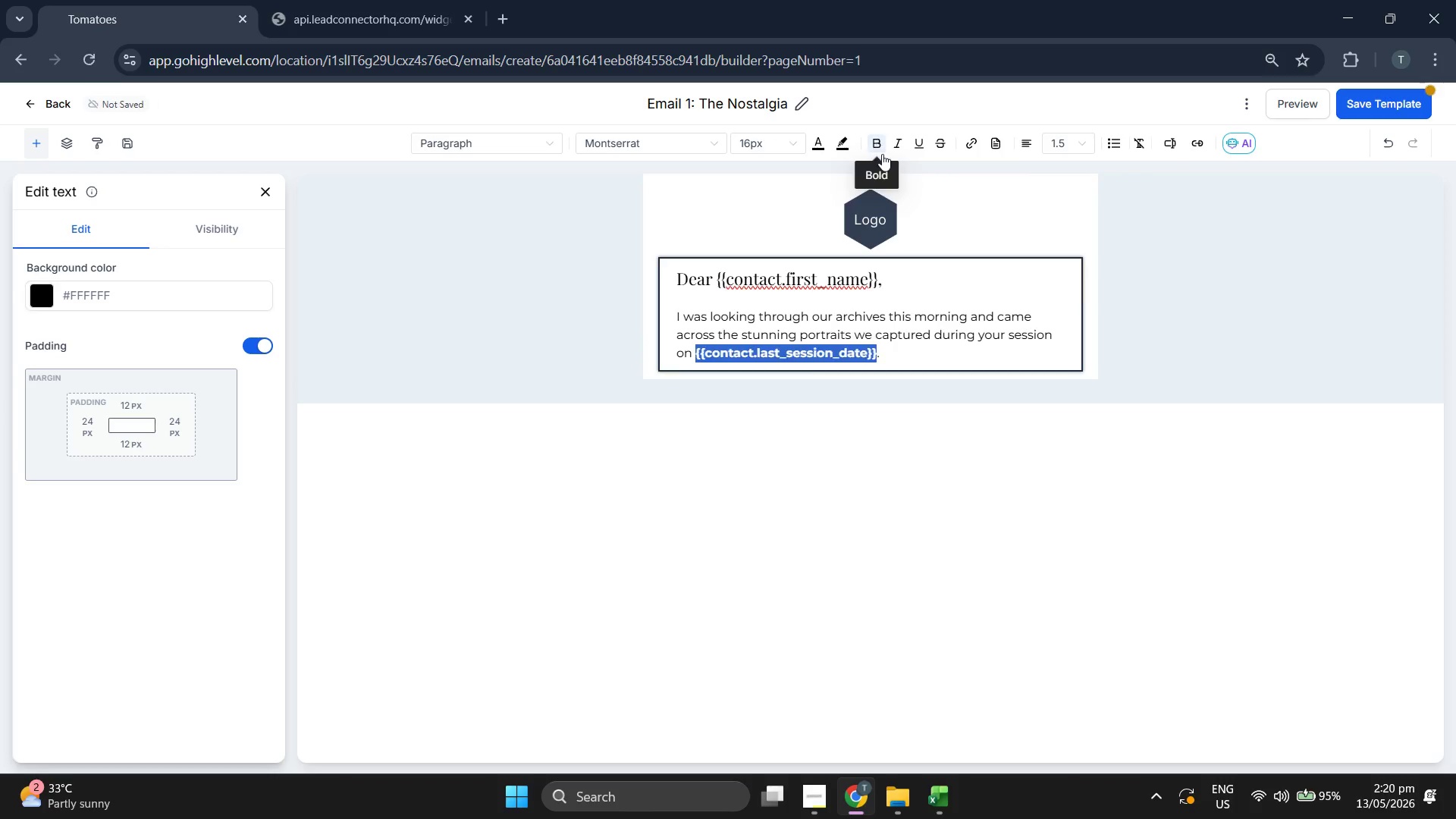 
left_click([920, 336])
 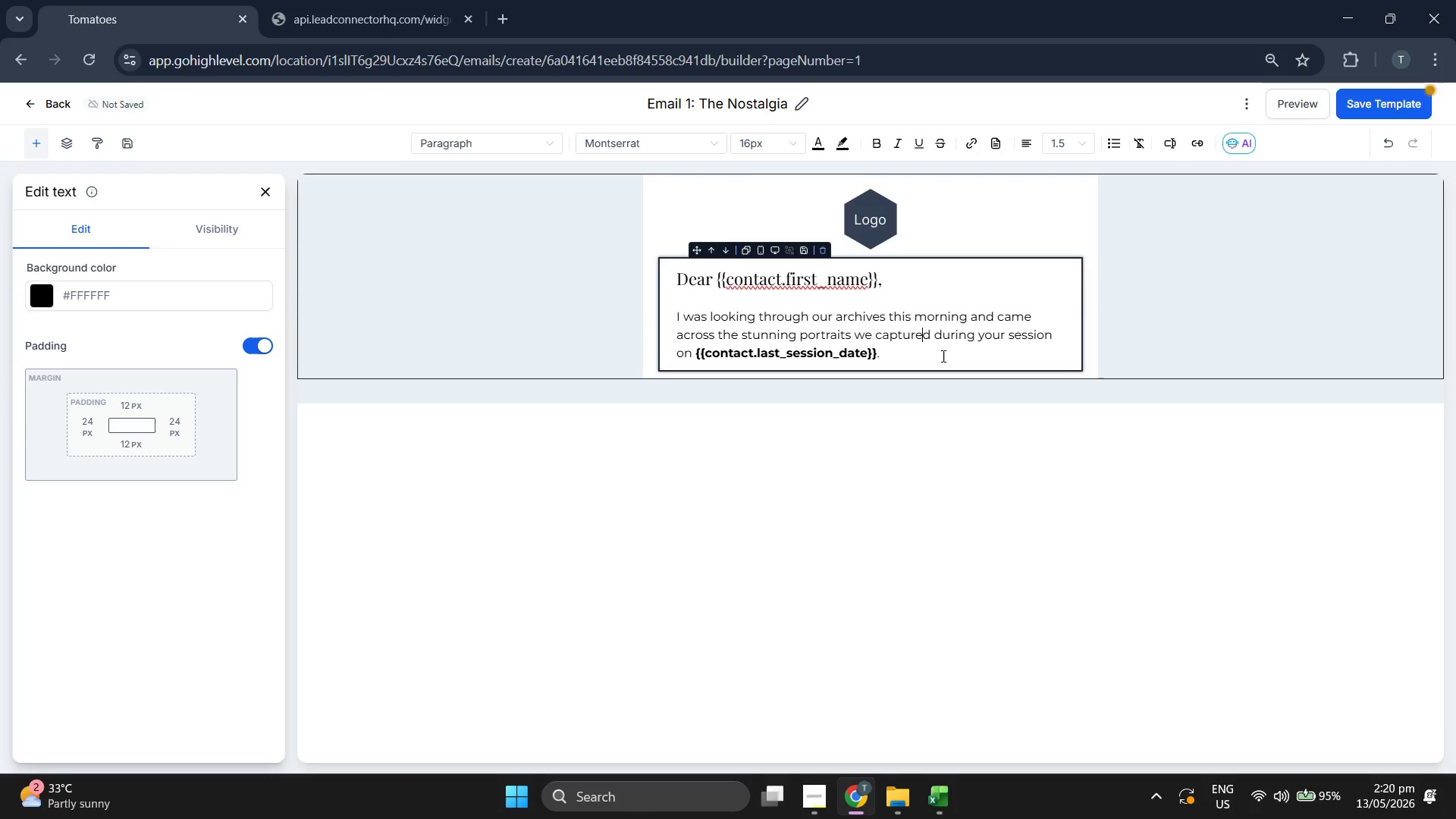 
left_click([942, 356])
 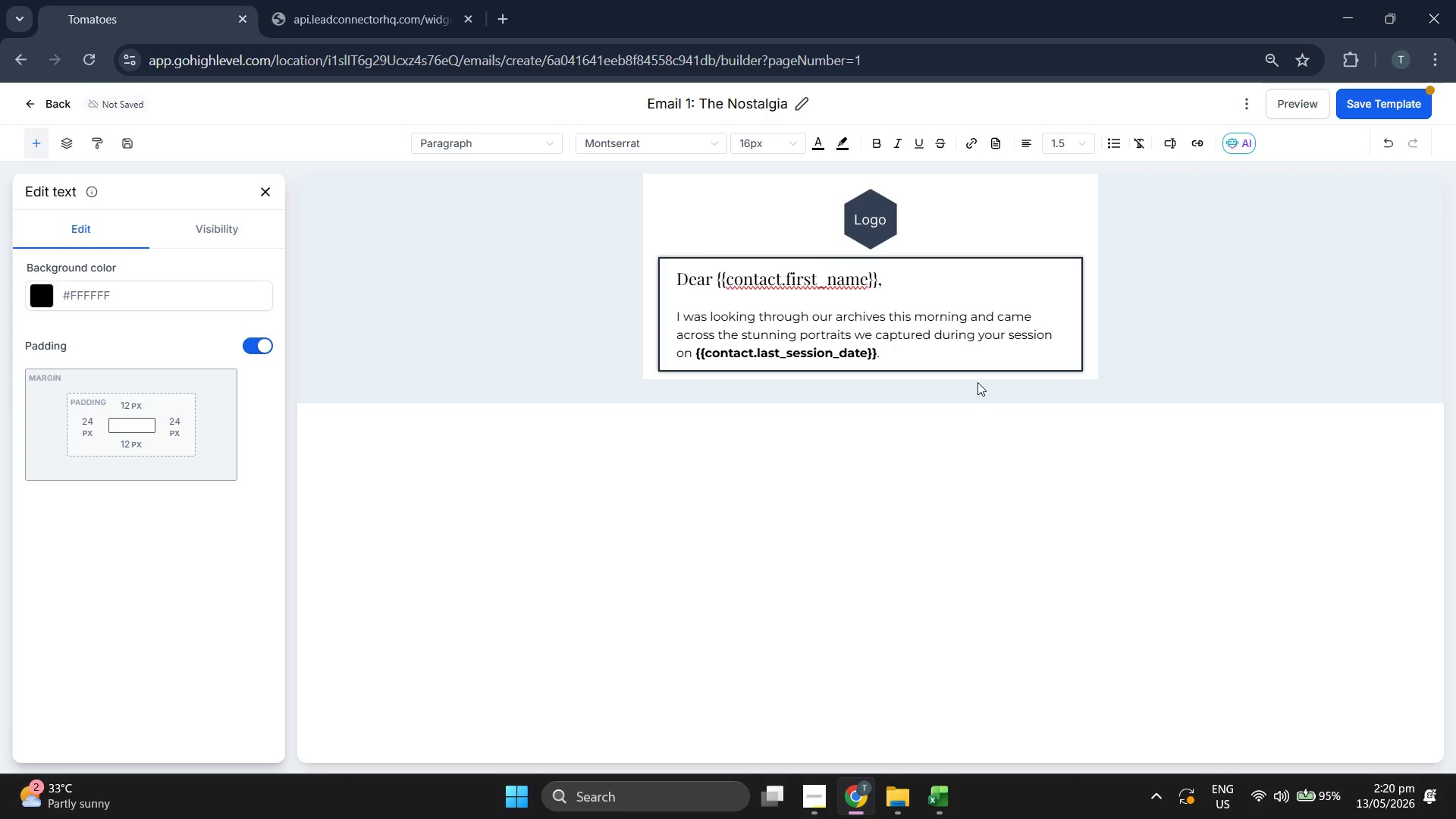 
key(Enter)
 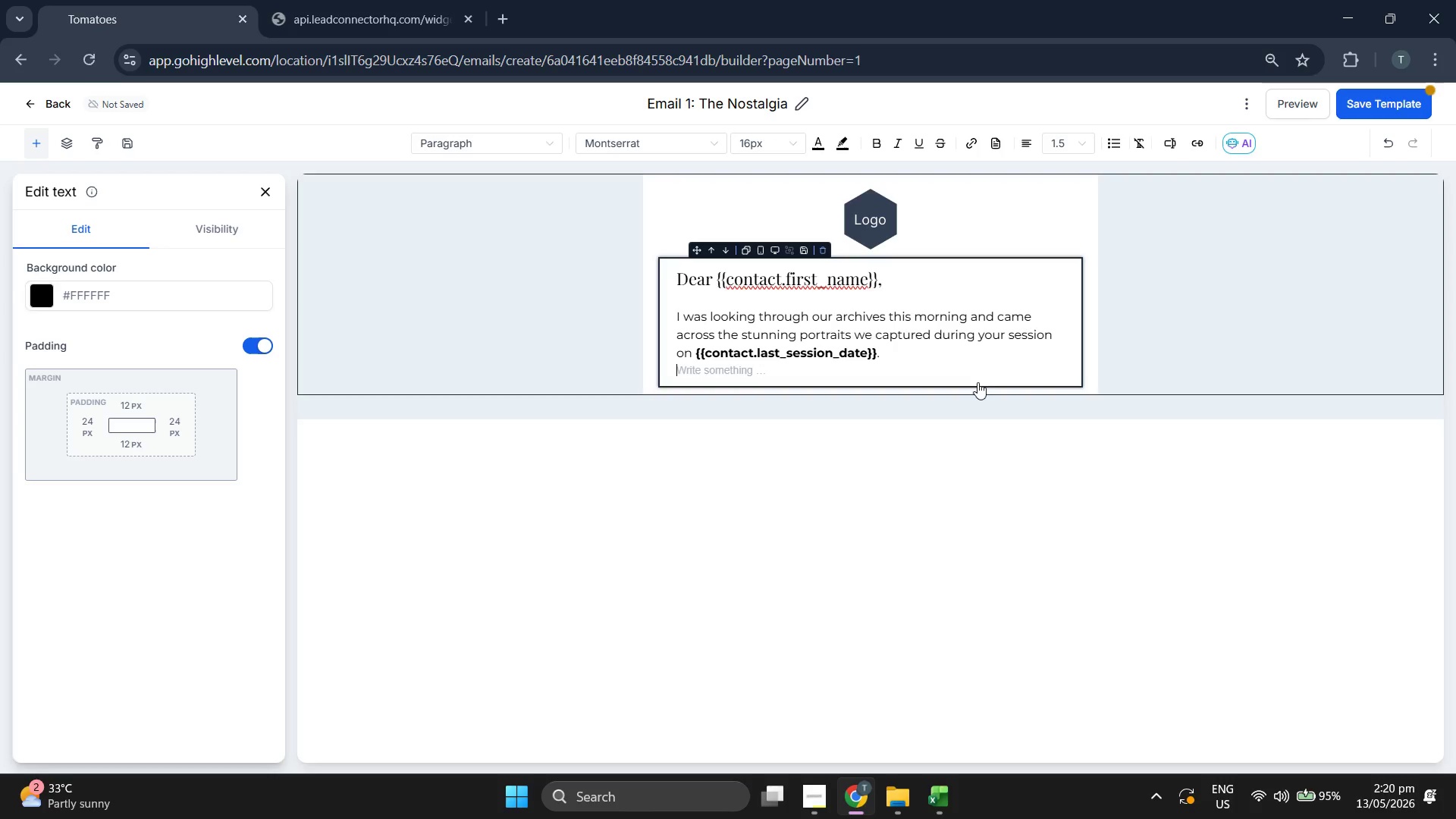 
key(Enter)
 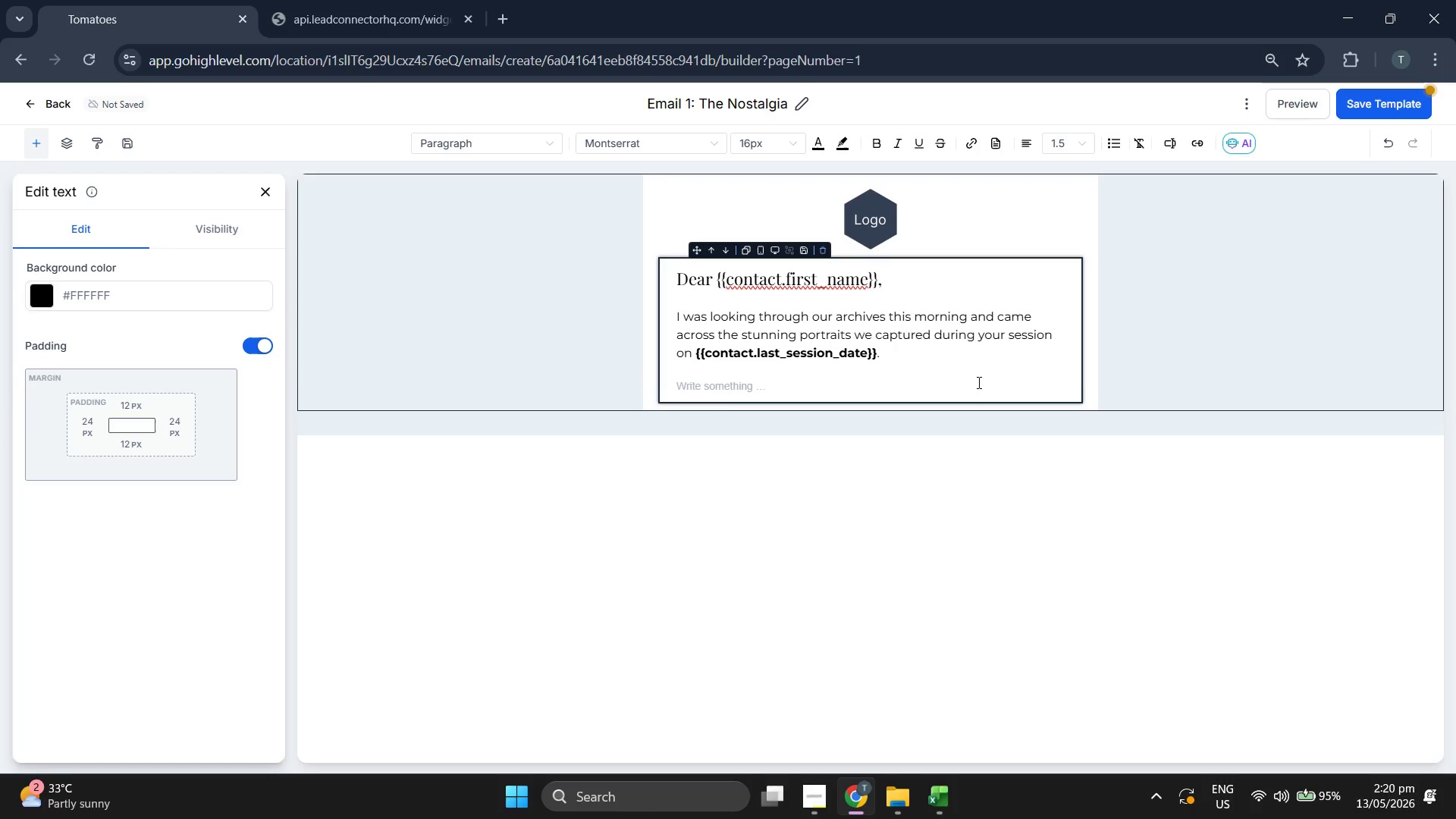 
type(Time )
 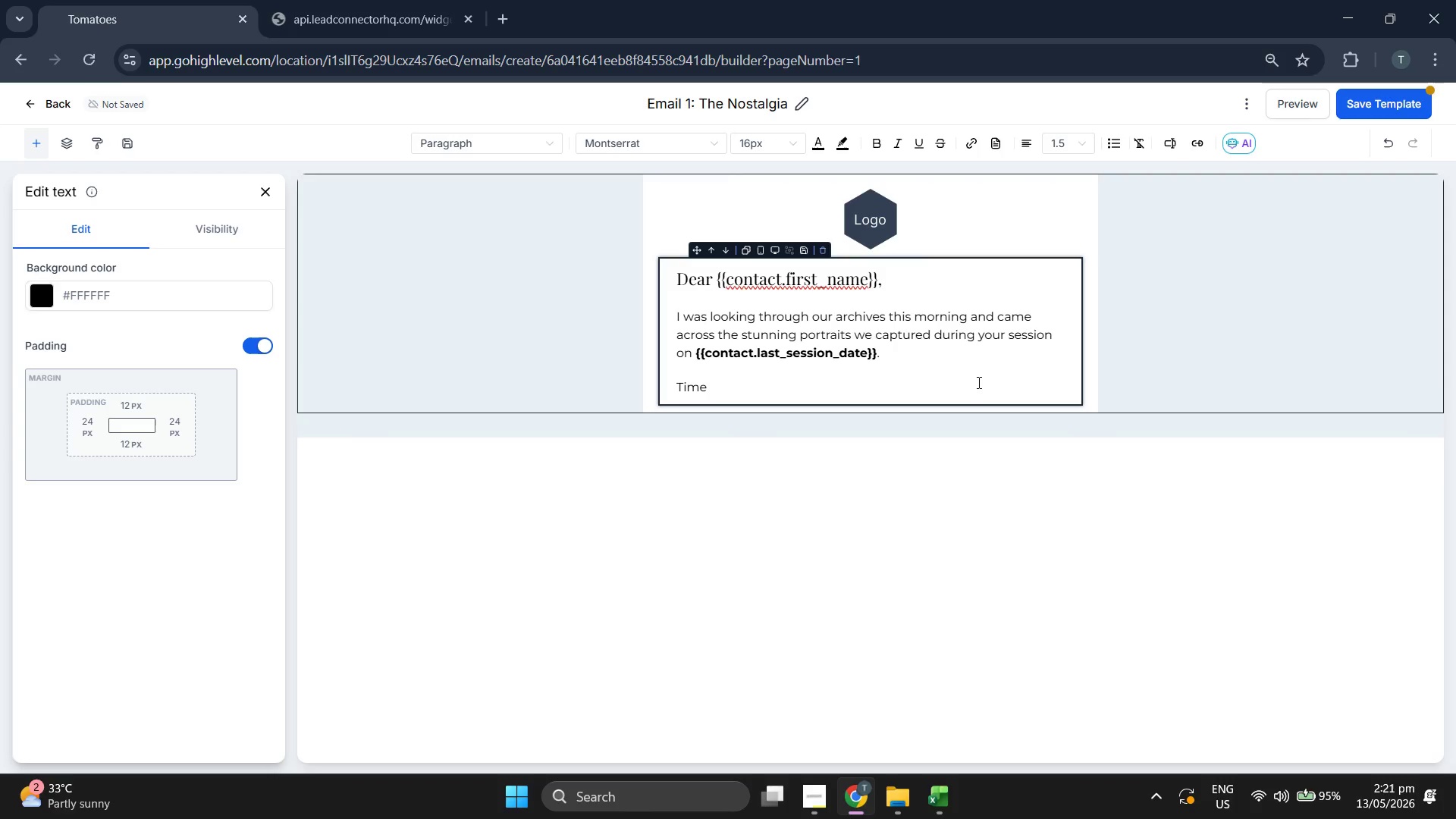 
key(Backspace)
type( truly fil)
key(Backspace)
key(Backspace)
type(lies, a)
 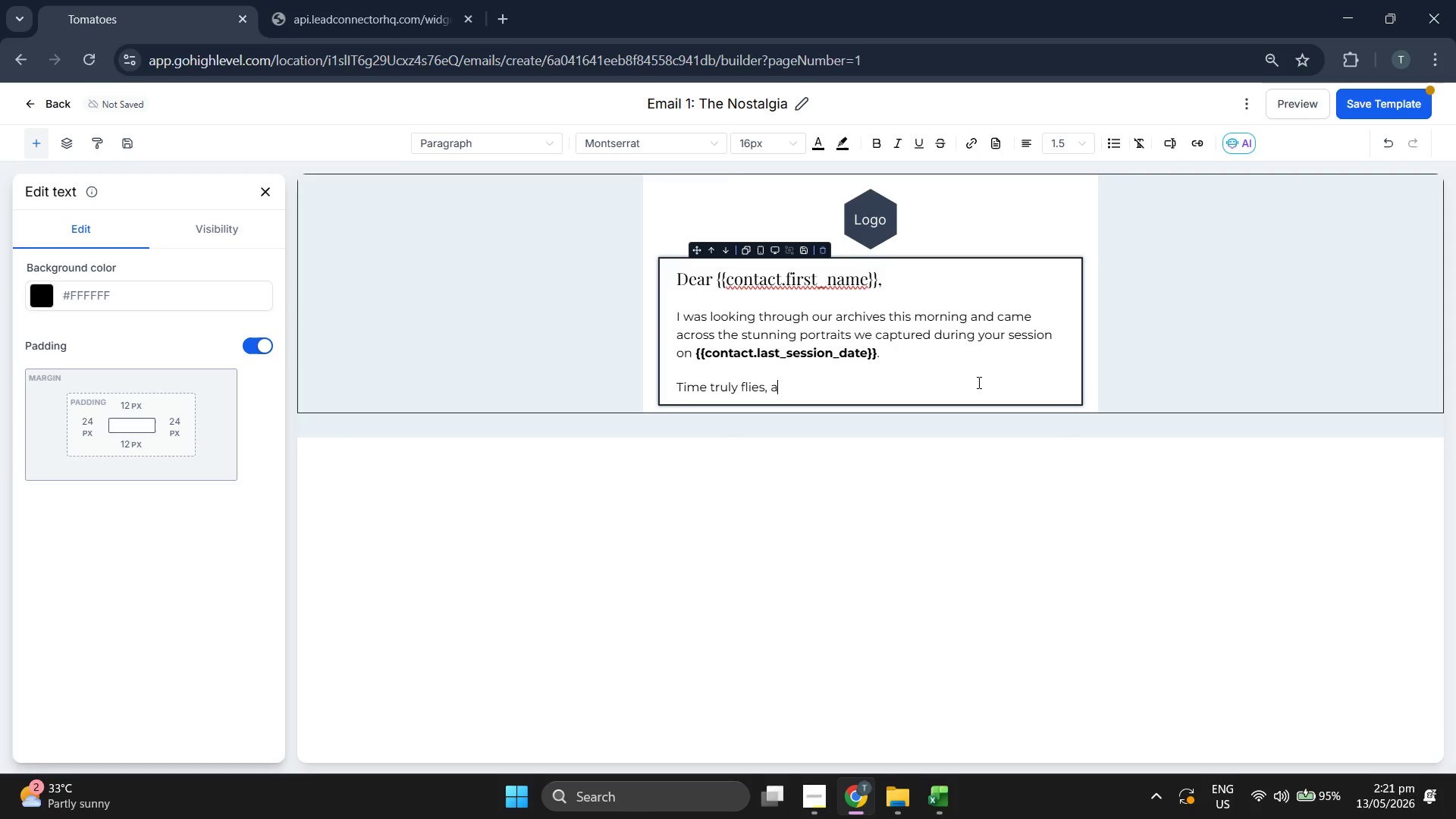 
type(nd )
 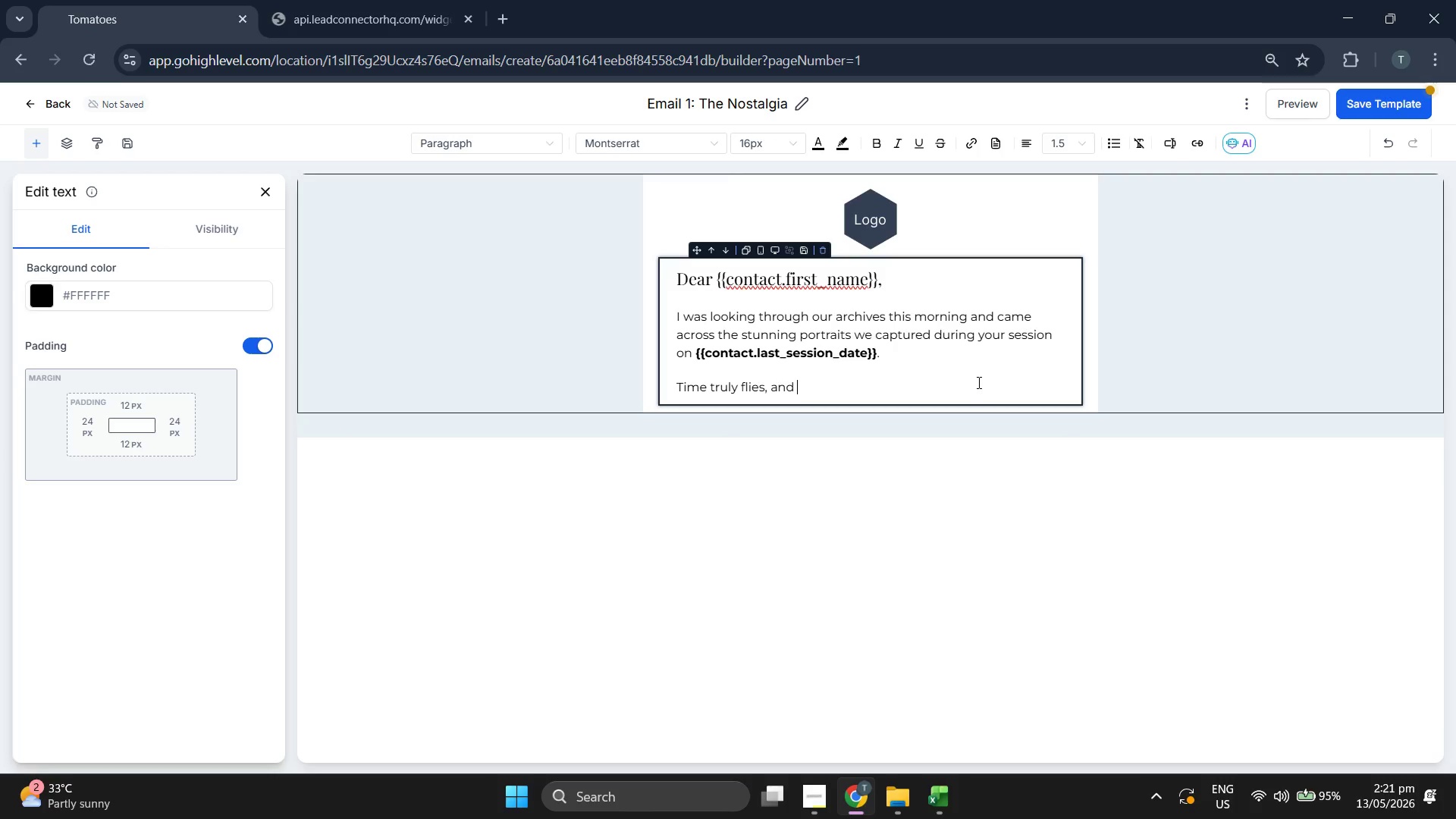 
type(I'm sure {{c)
 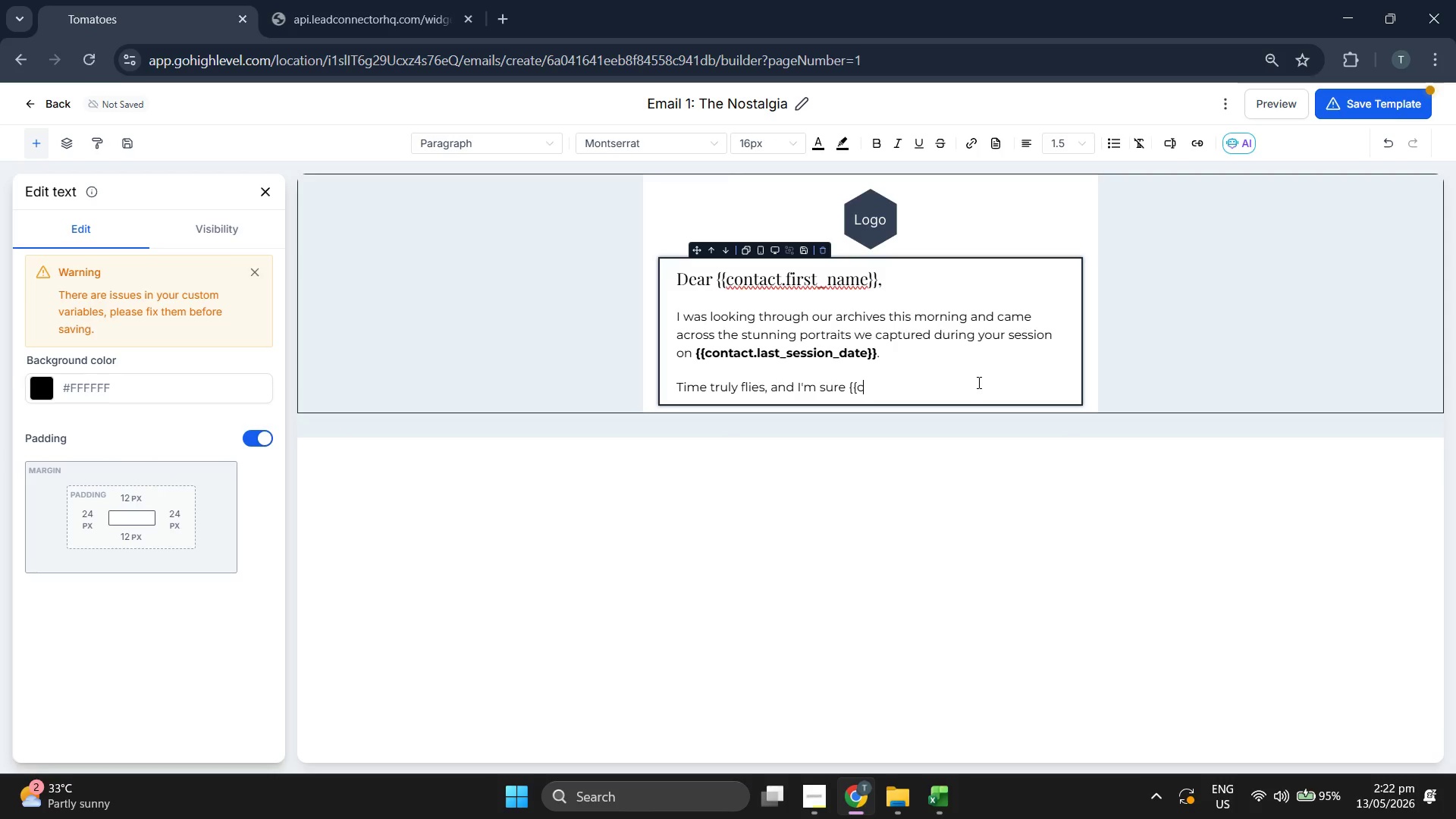 
type(ont)
 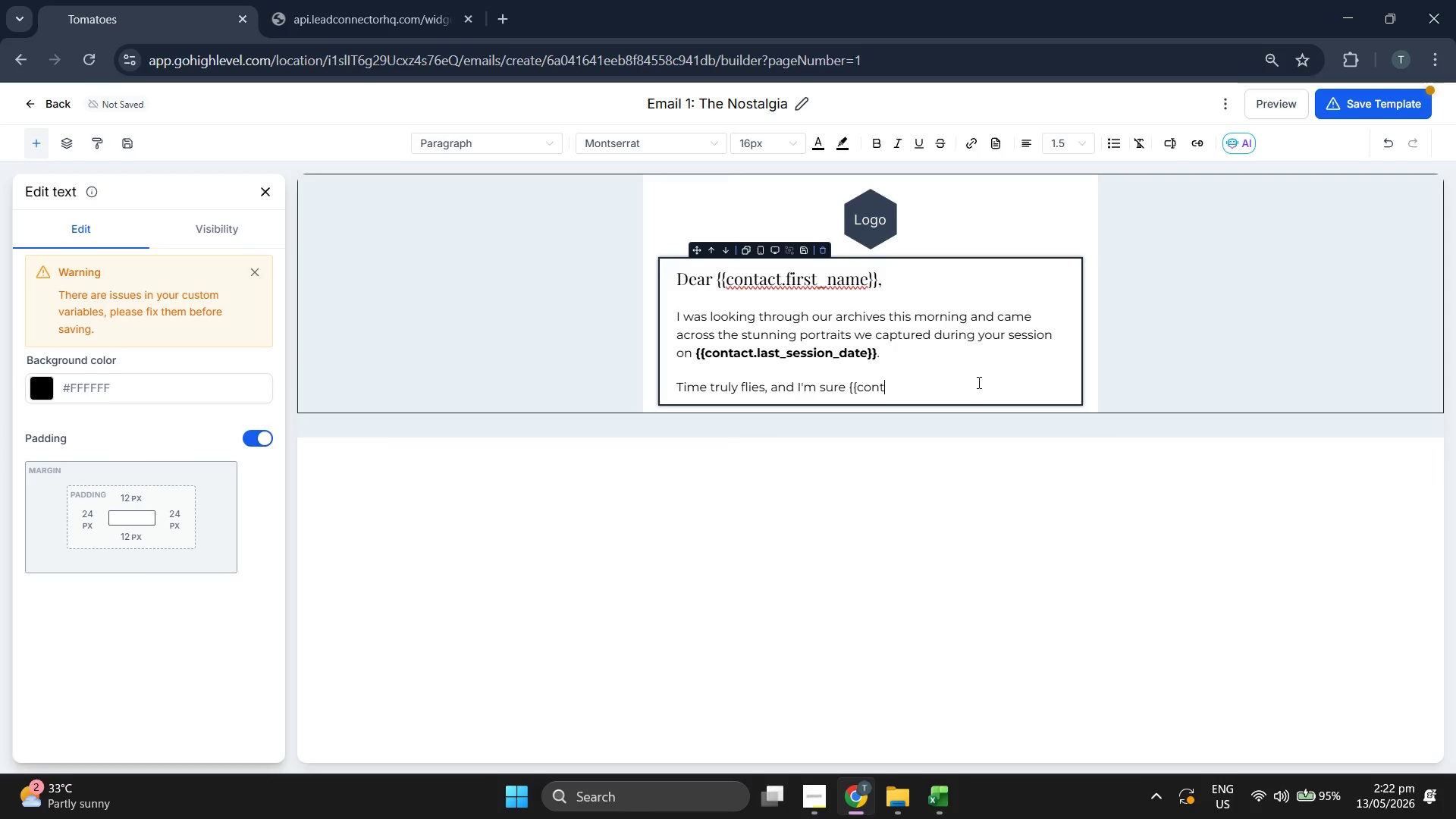 
type(act.pet)
 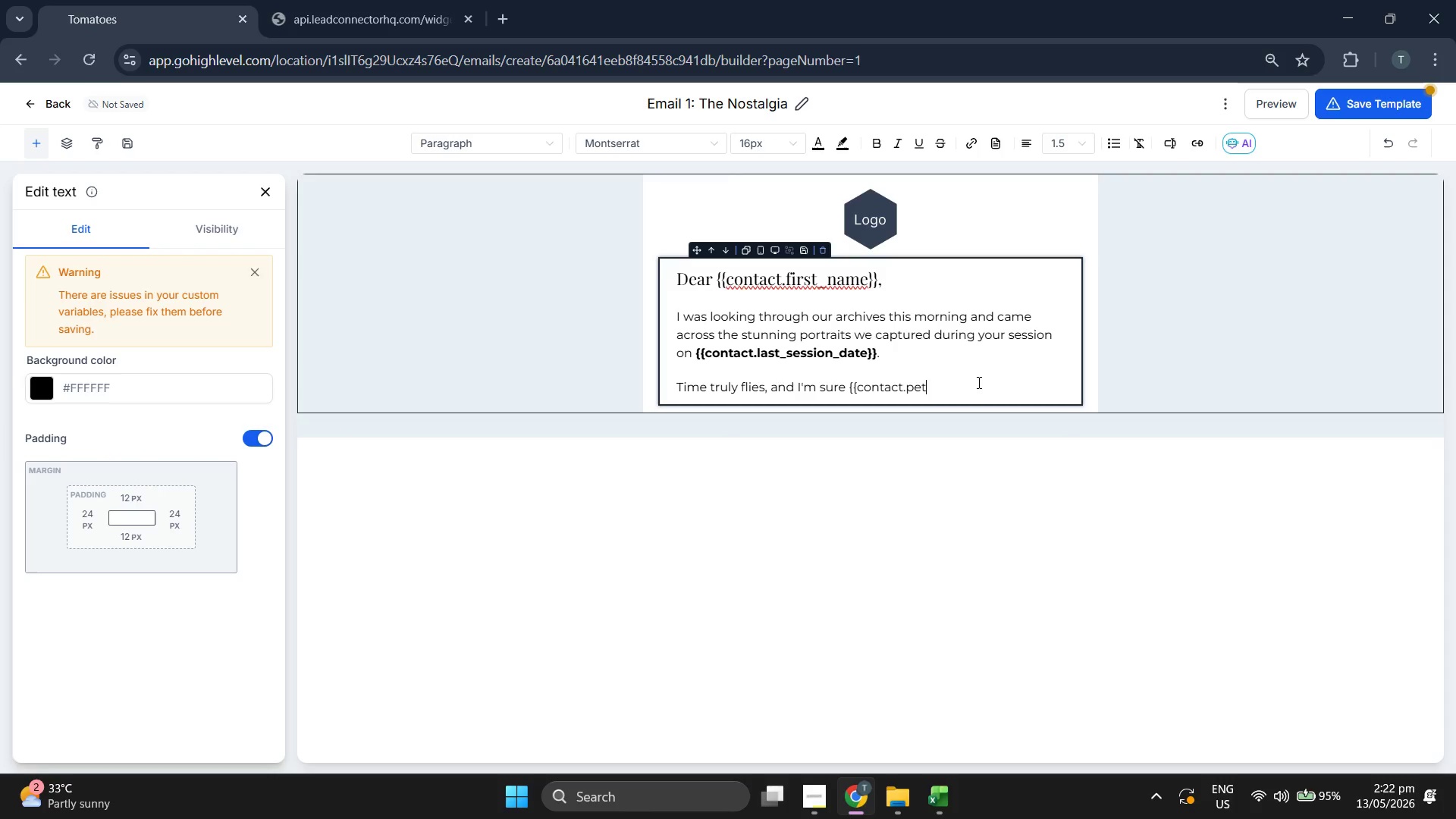 
wait(7.22)
 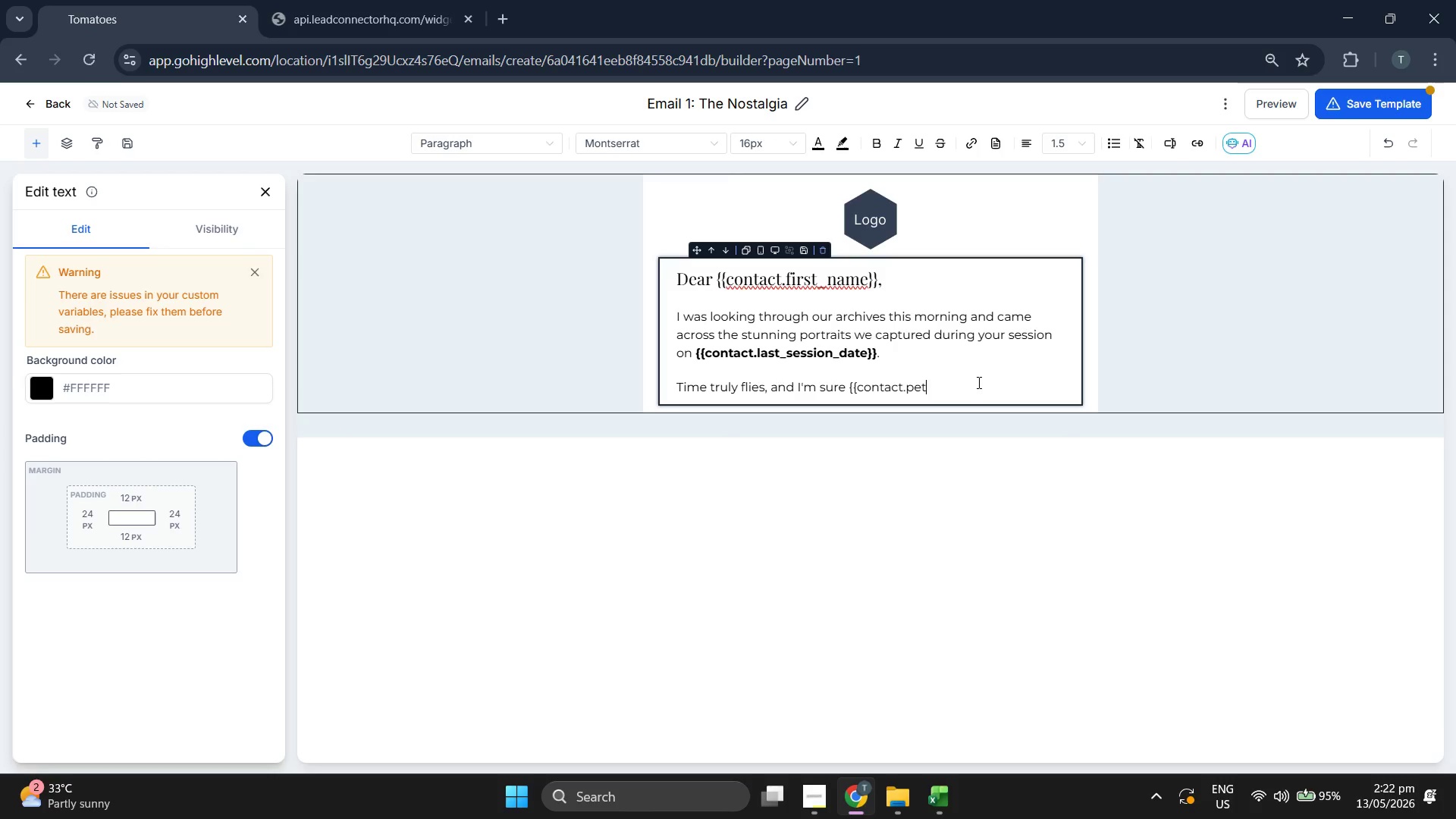 
type(_name)
 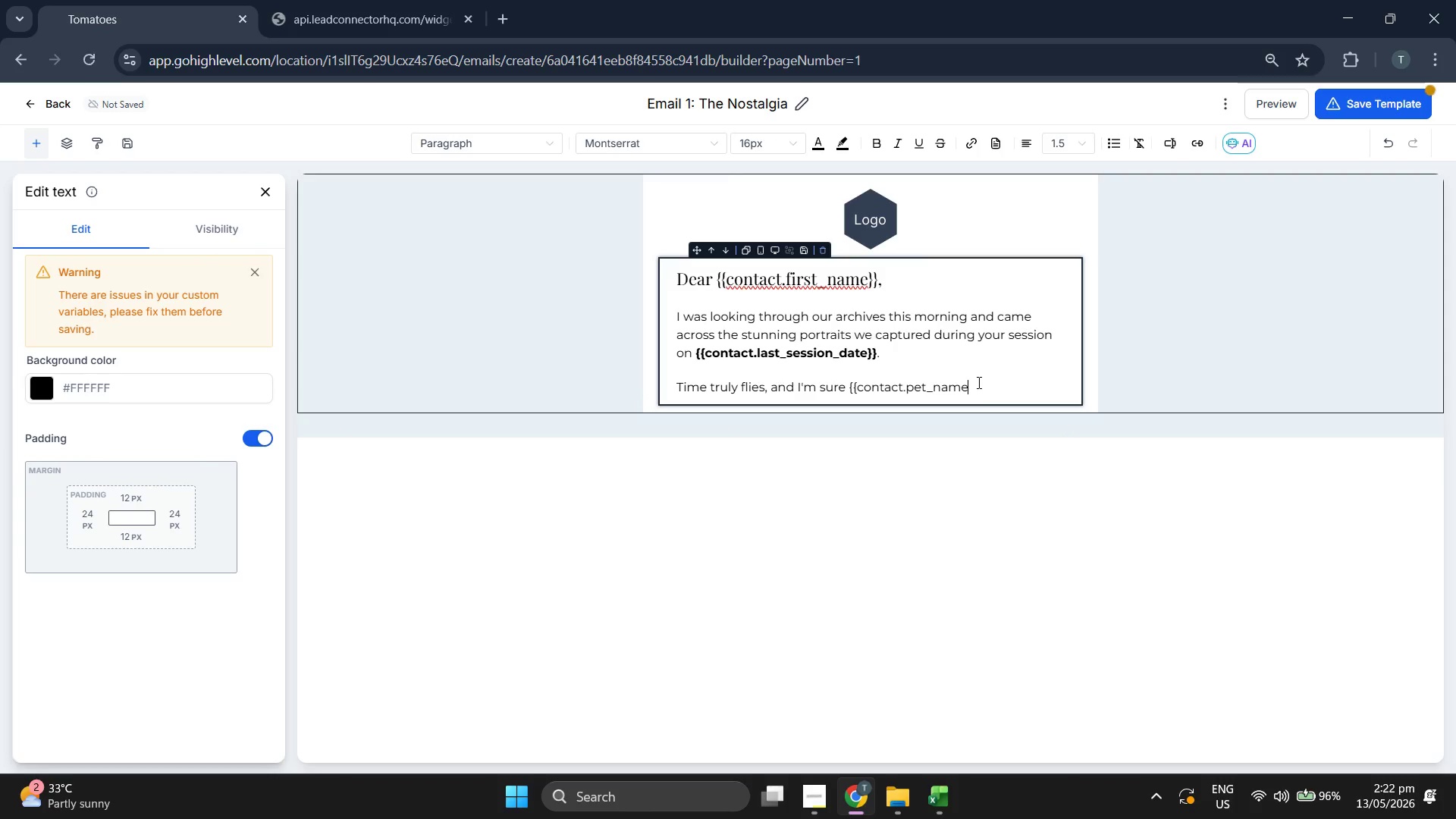 
type(}} has)
 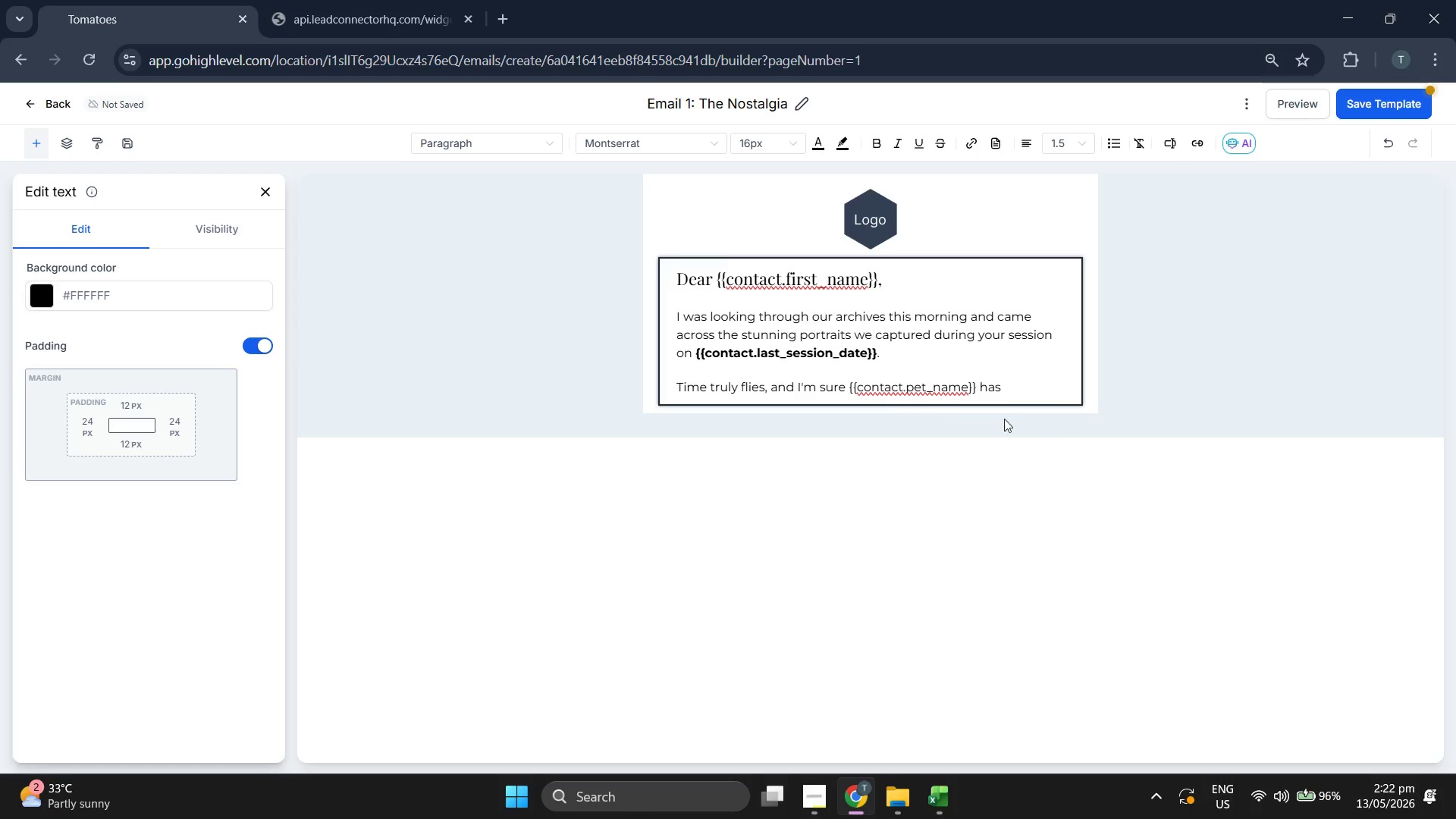 
left_click([864, 384])
 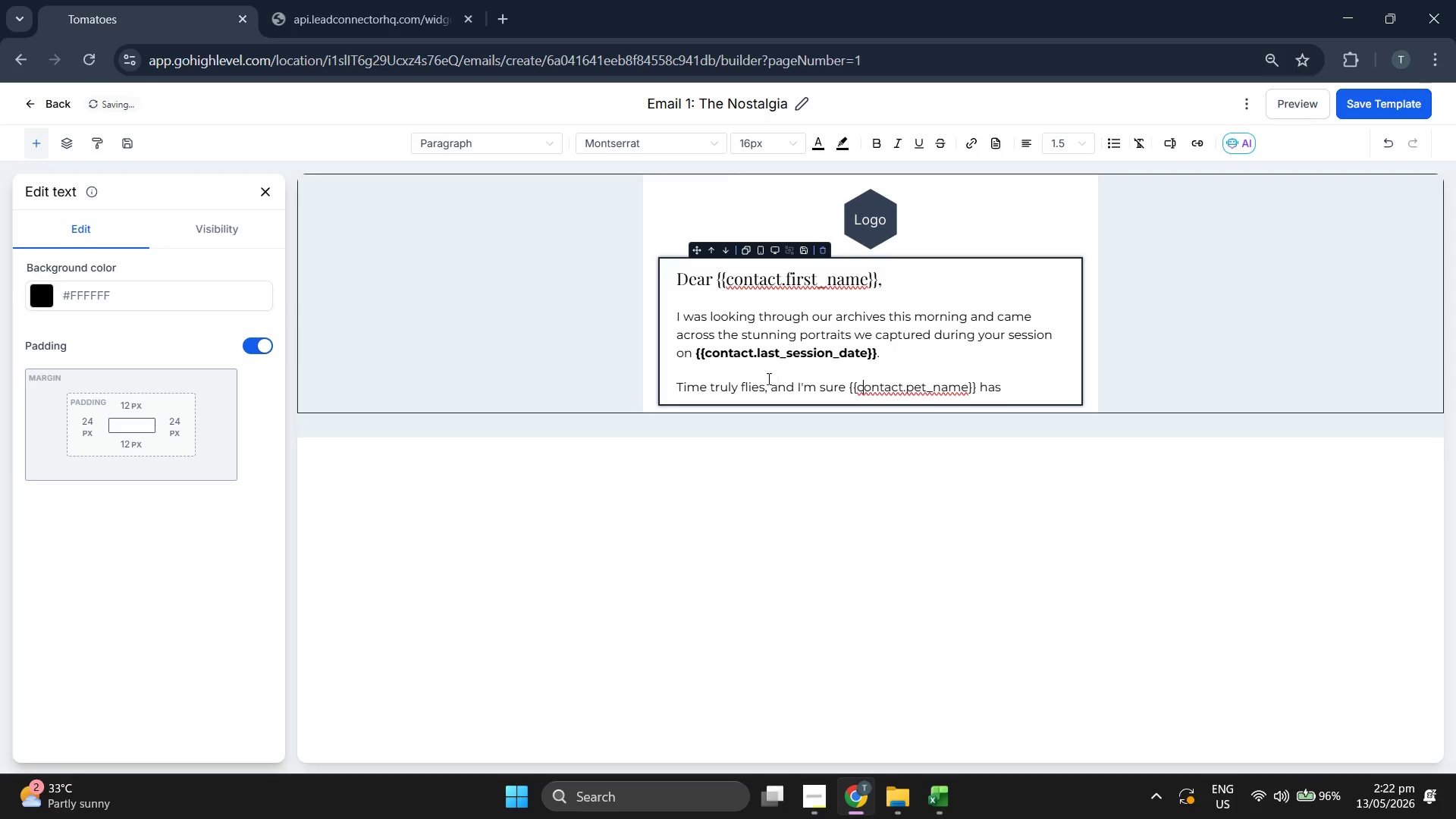 
wait(7.58)
 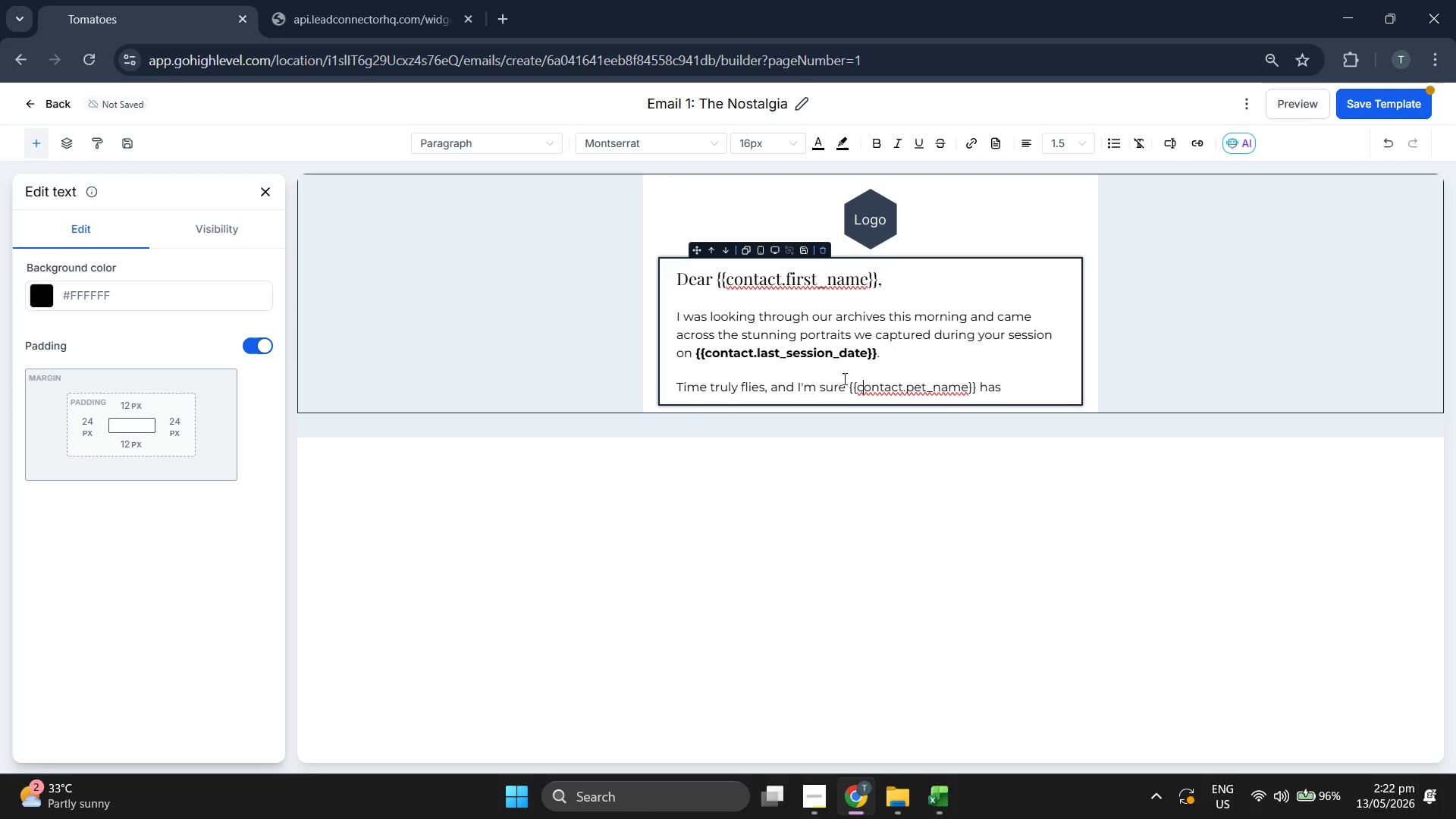 
left_click([844, 379])
 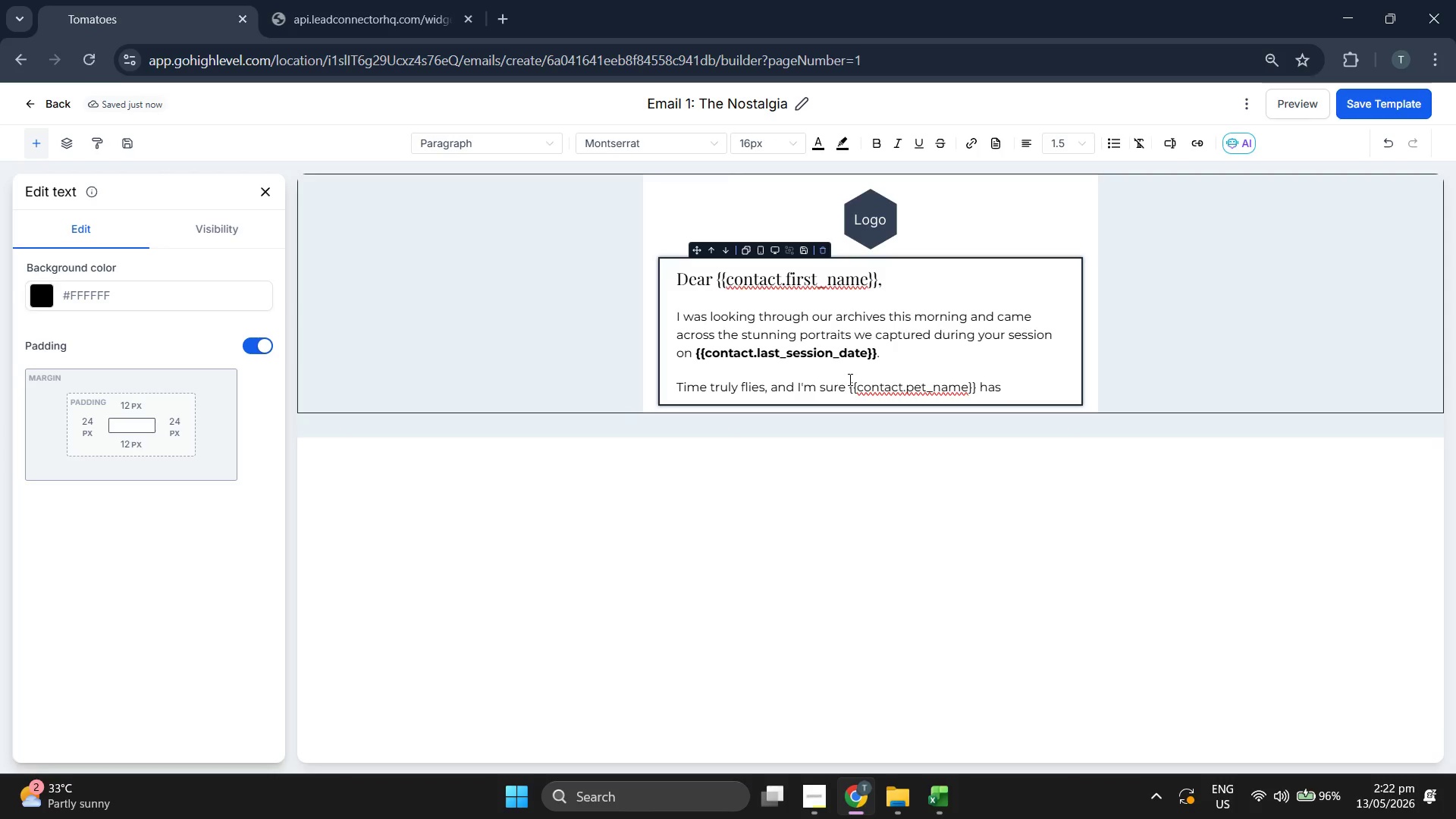 
left_click_drag(start_coordinate=[849, 380], to_coordinate=[975, 388])
 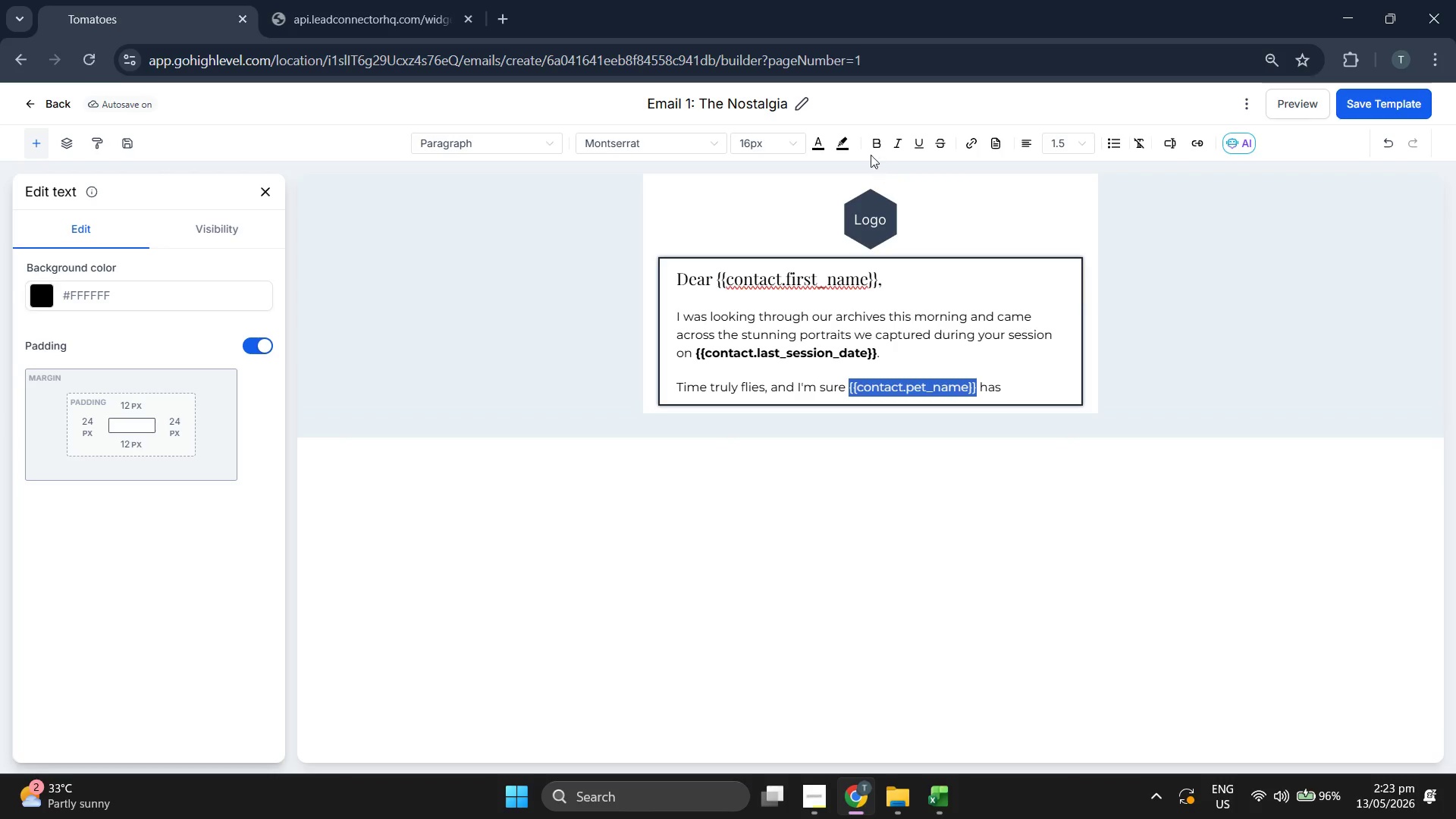 
left_click([871, 149])
 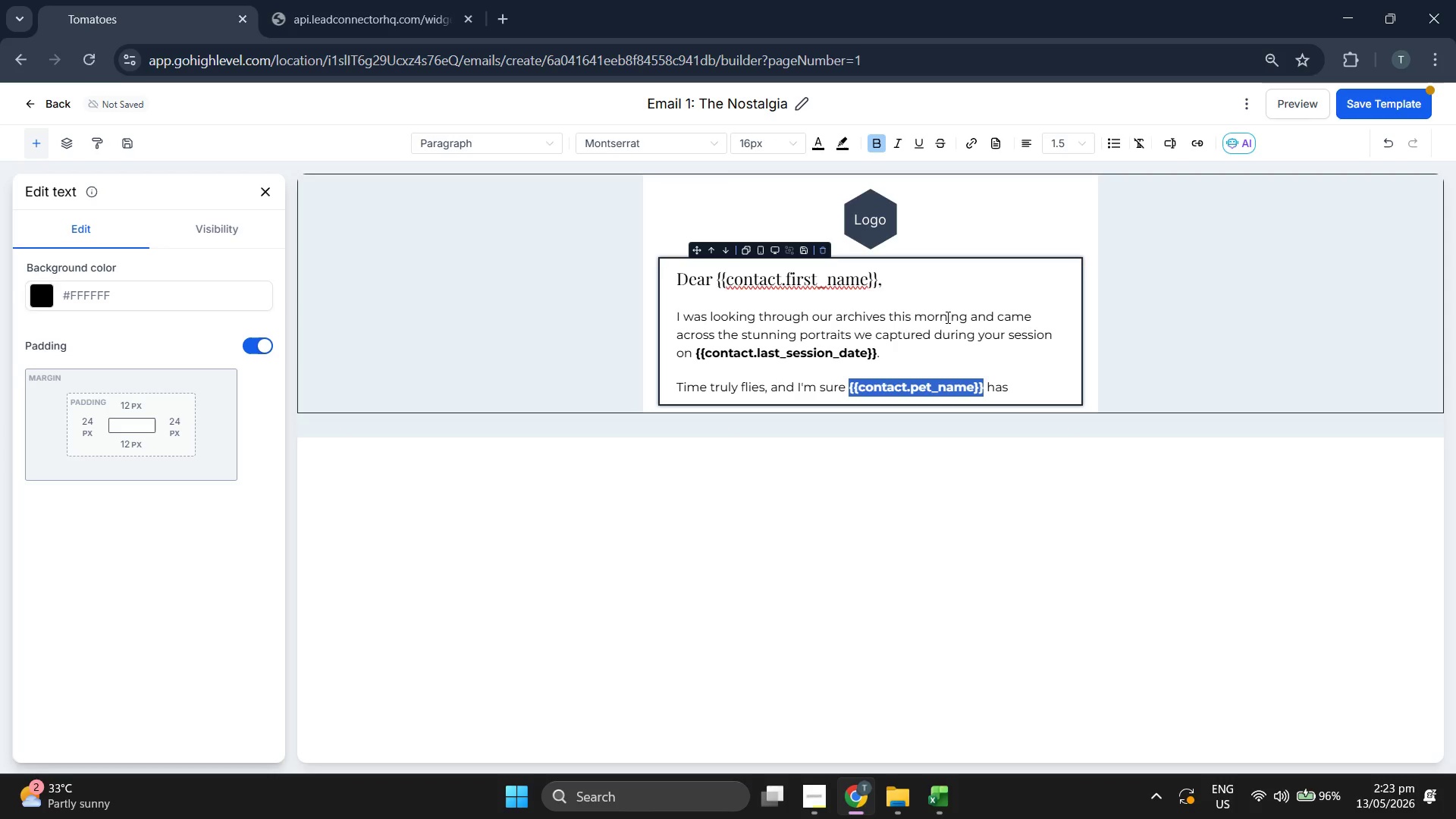 
wait(5.55)
 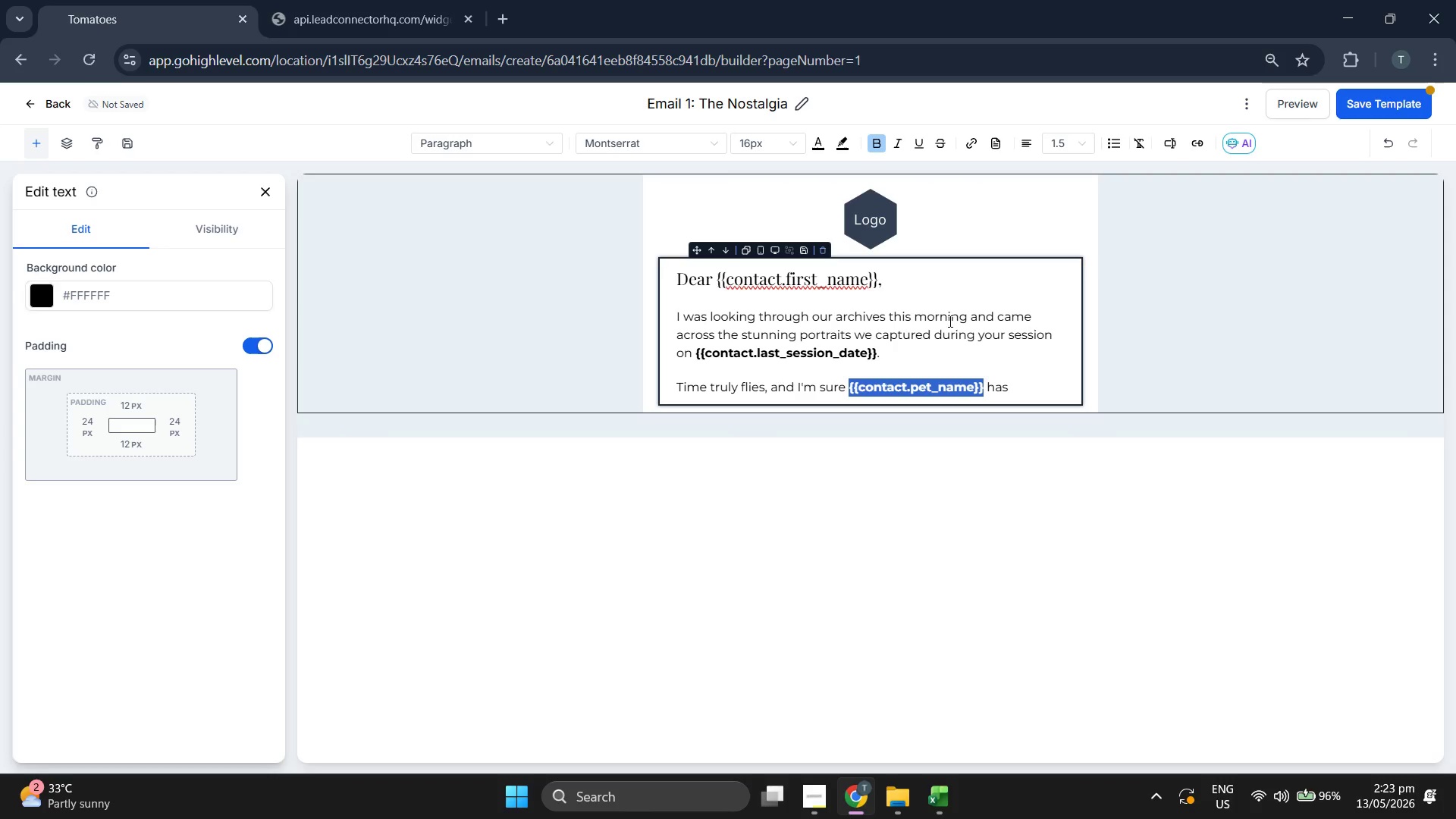 
left_click([987, 314])
 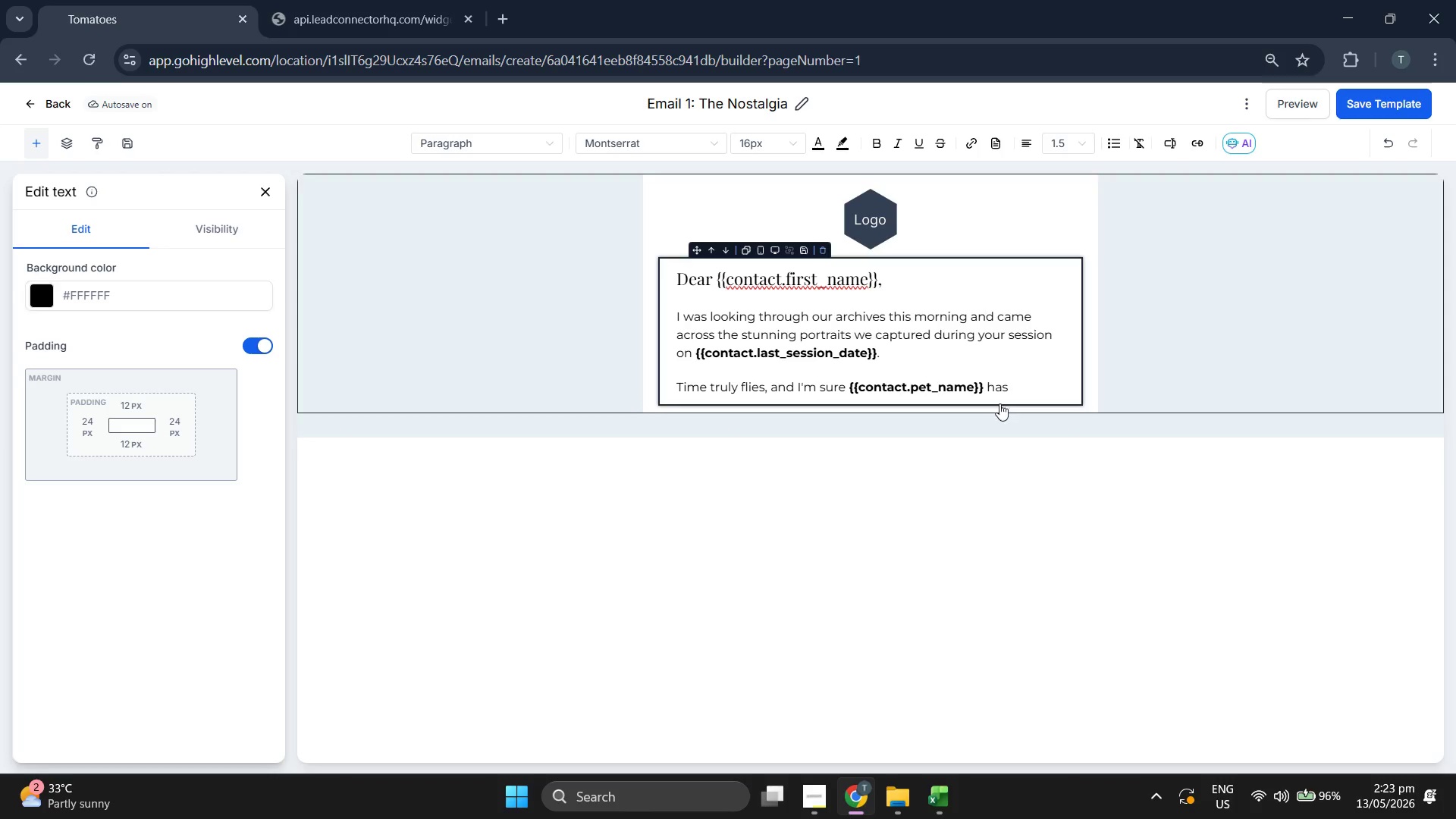 
left_click([1025, 391])
 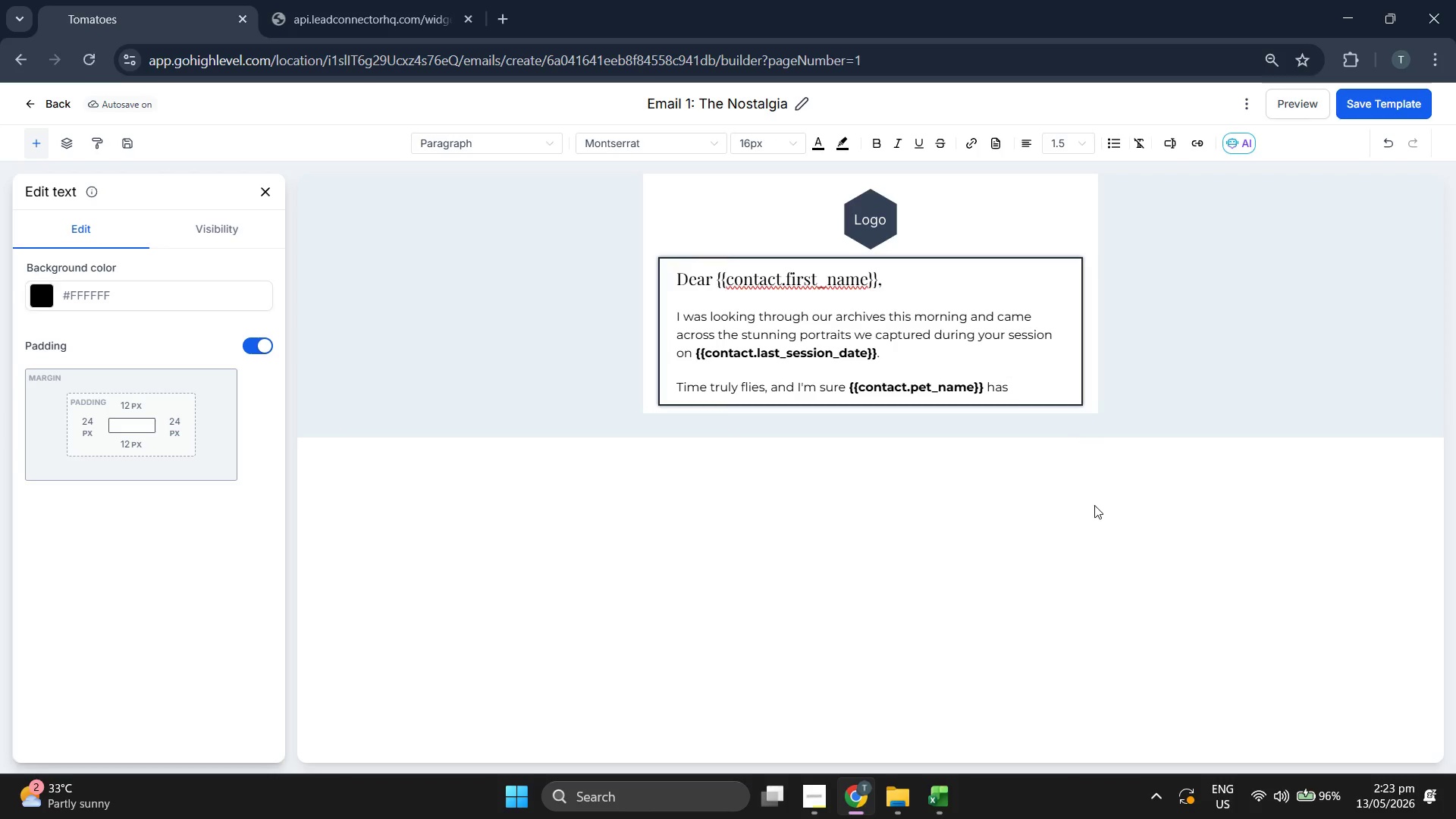 
type( chan)
 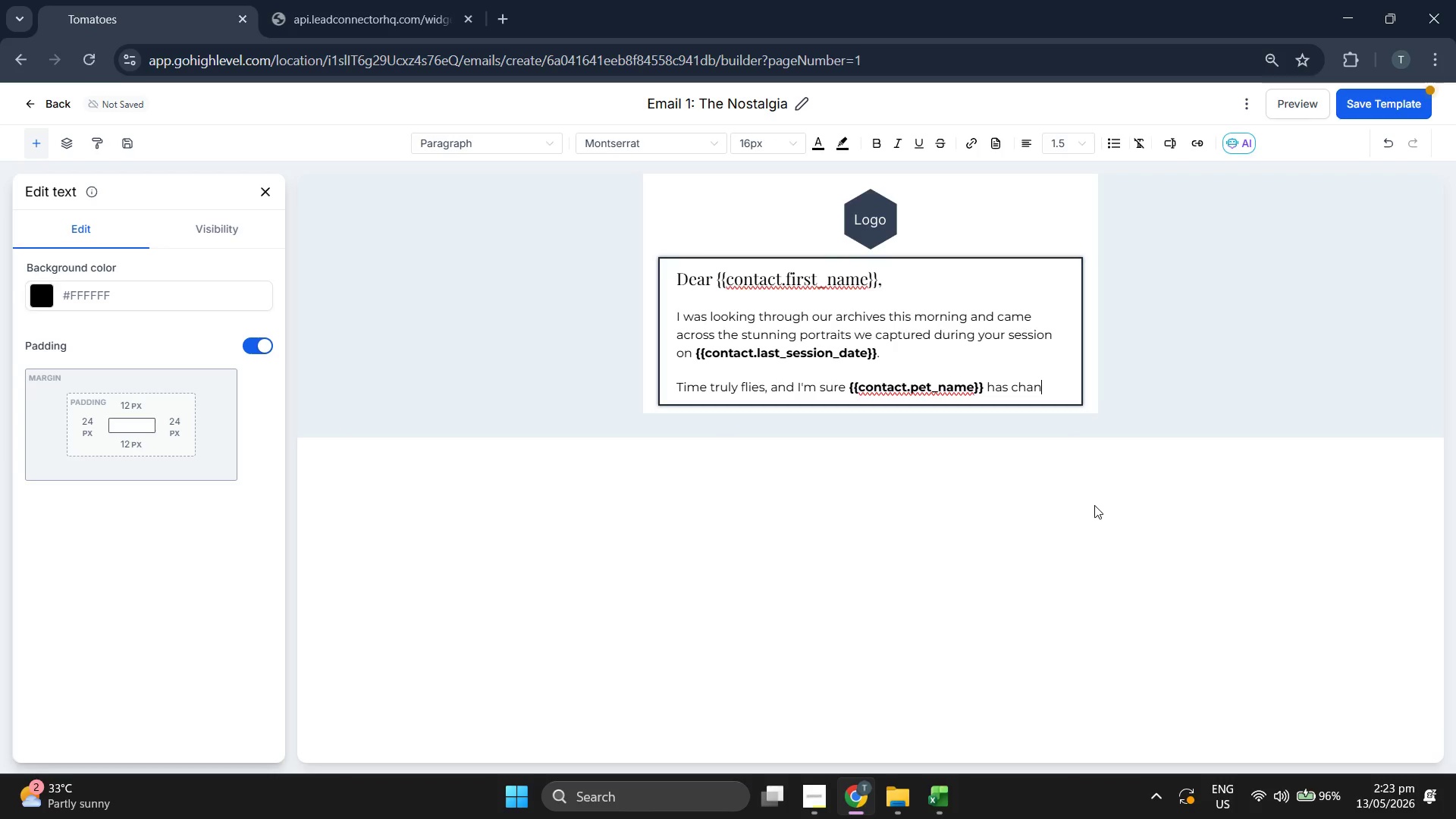 
type(ged s)
 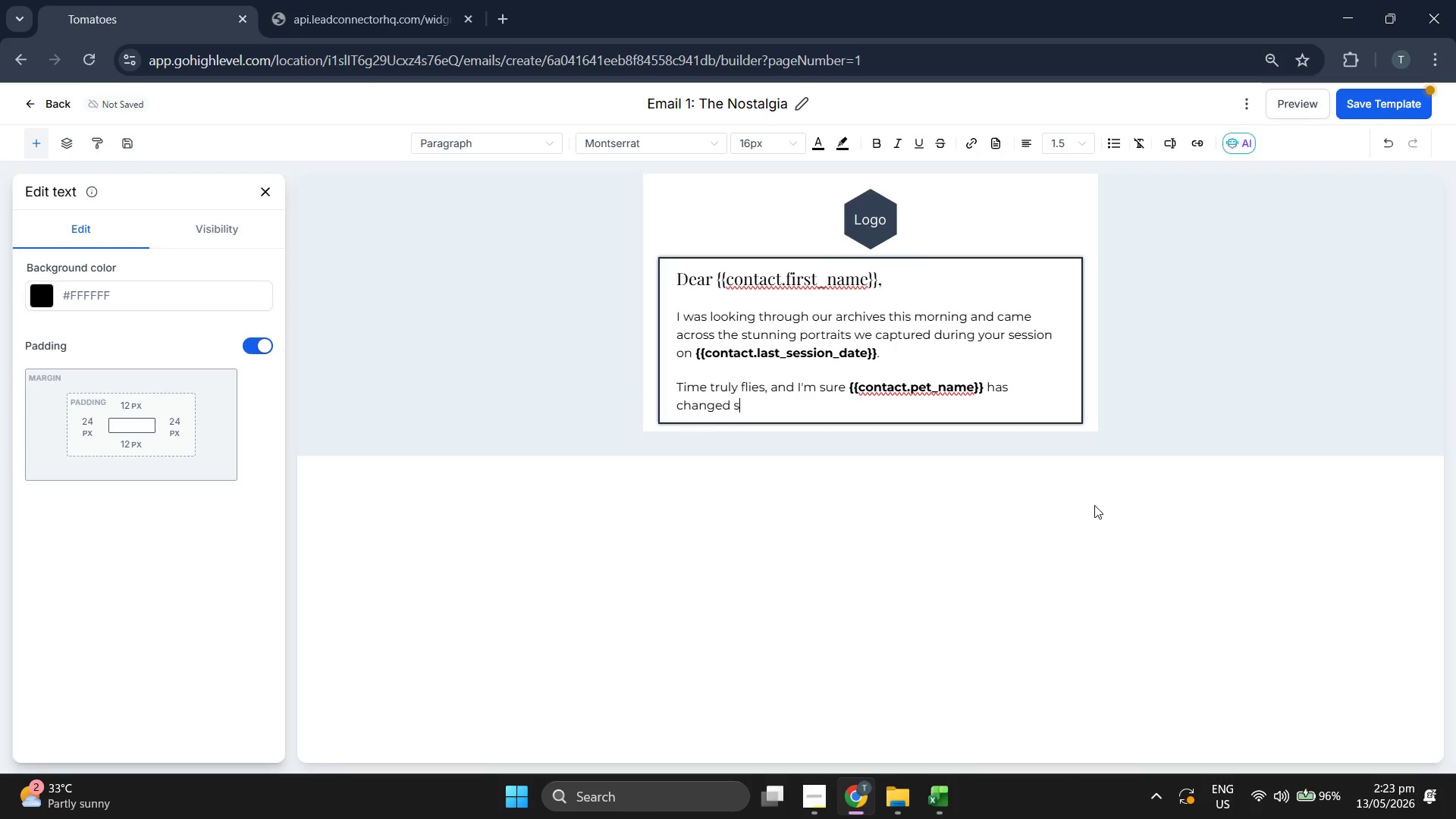 
key(O)
 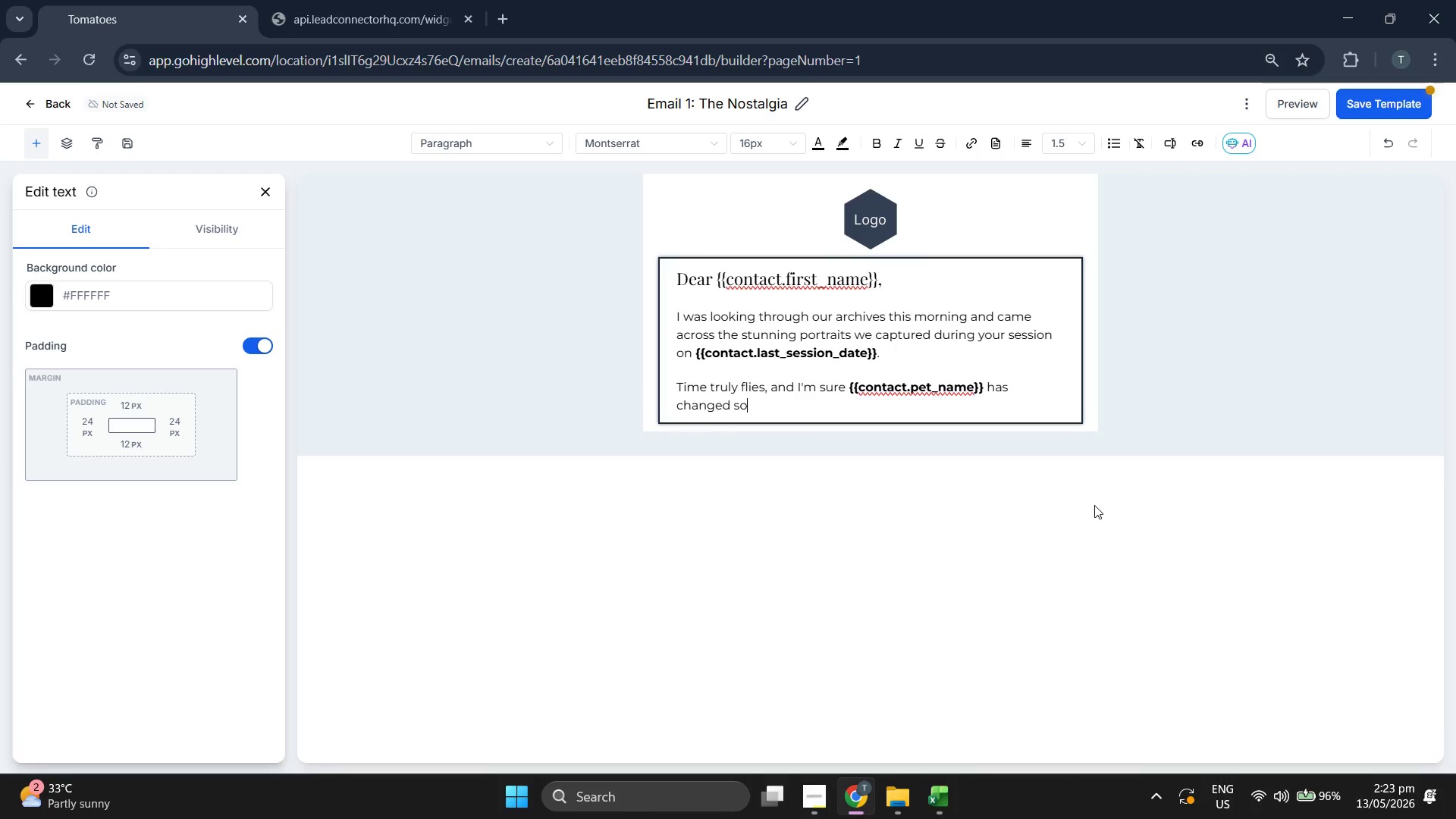 
key(Space)
 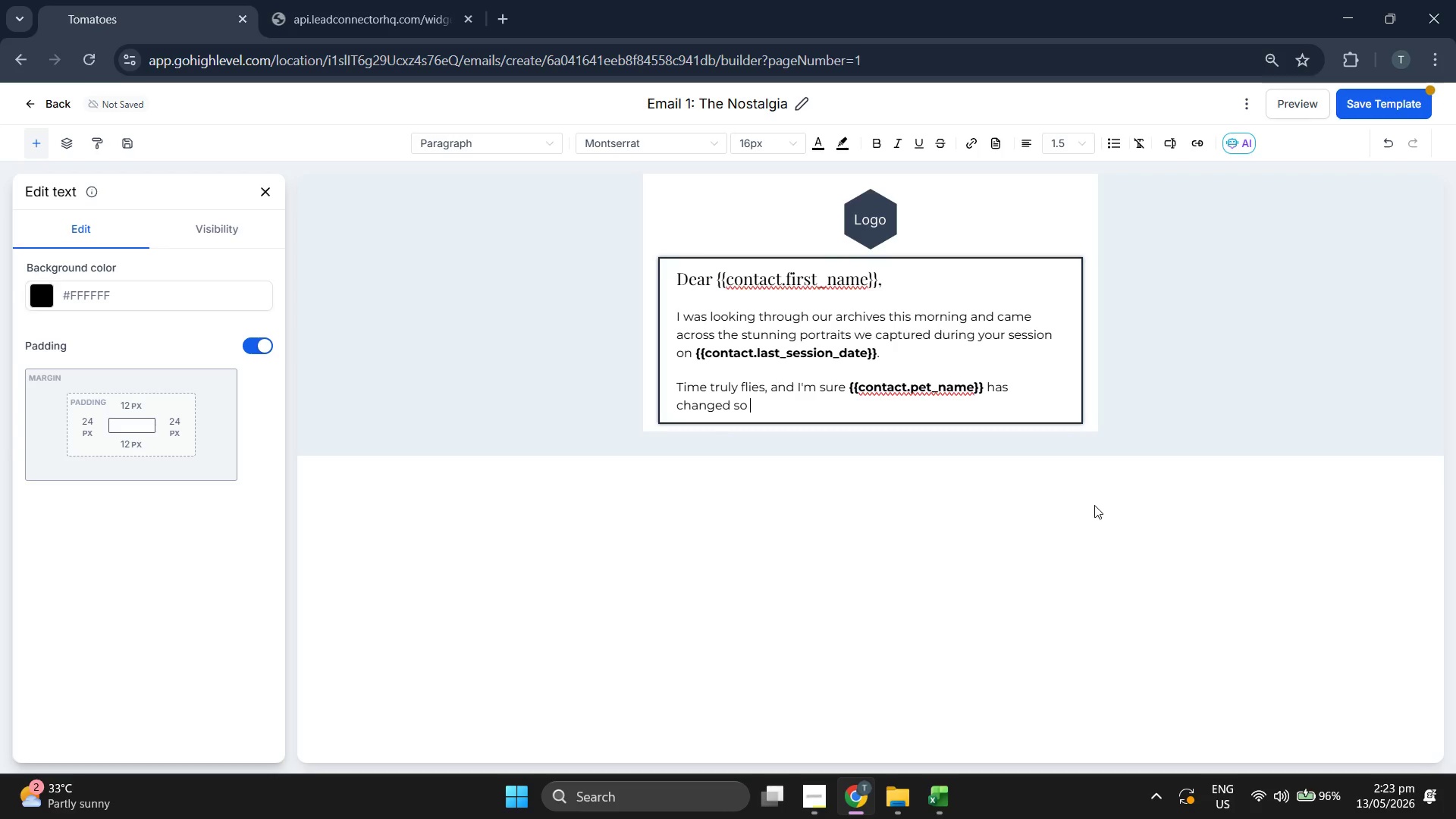 
type(mu)
 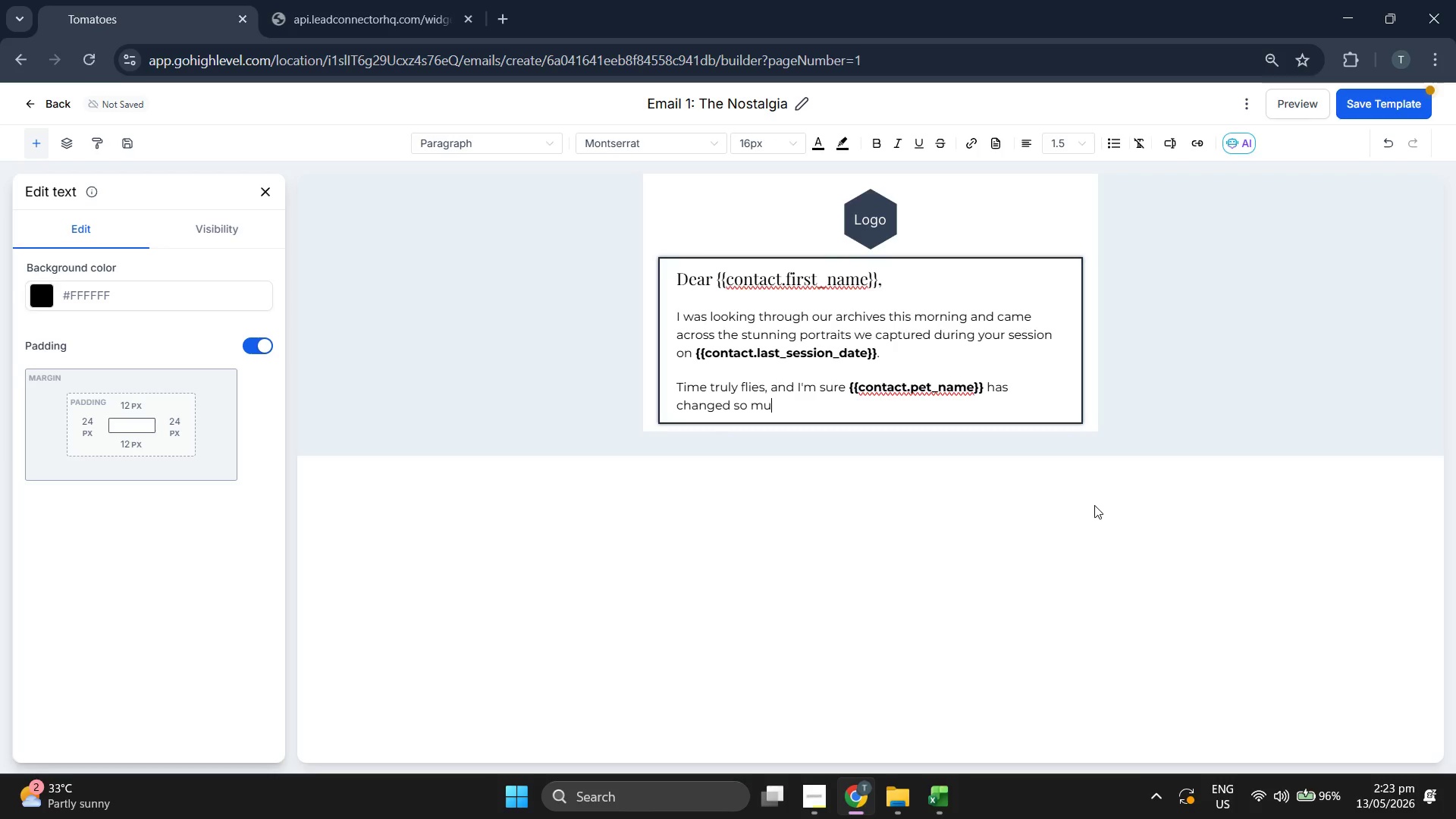 
type(ch sin)
 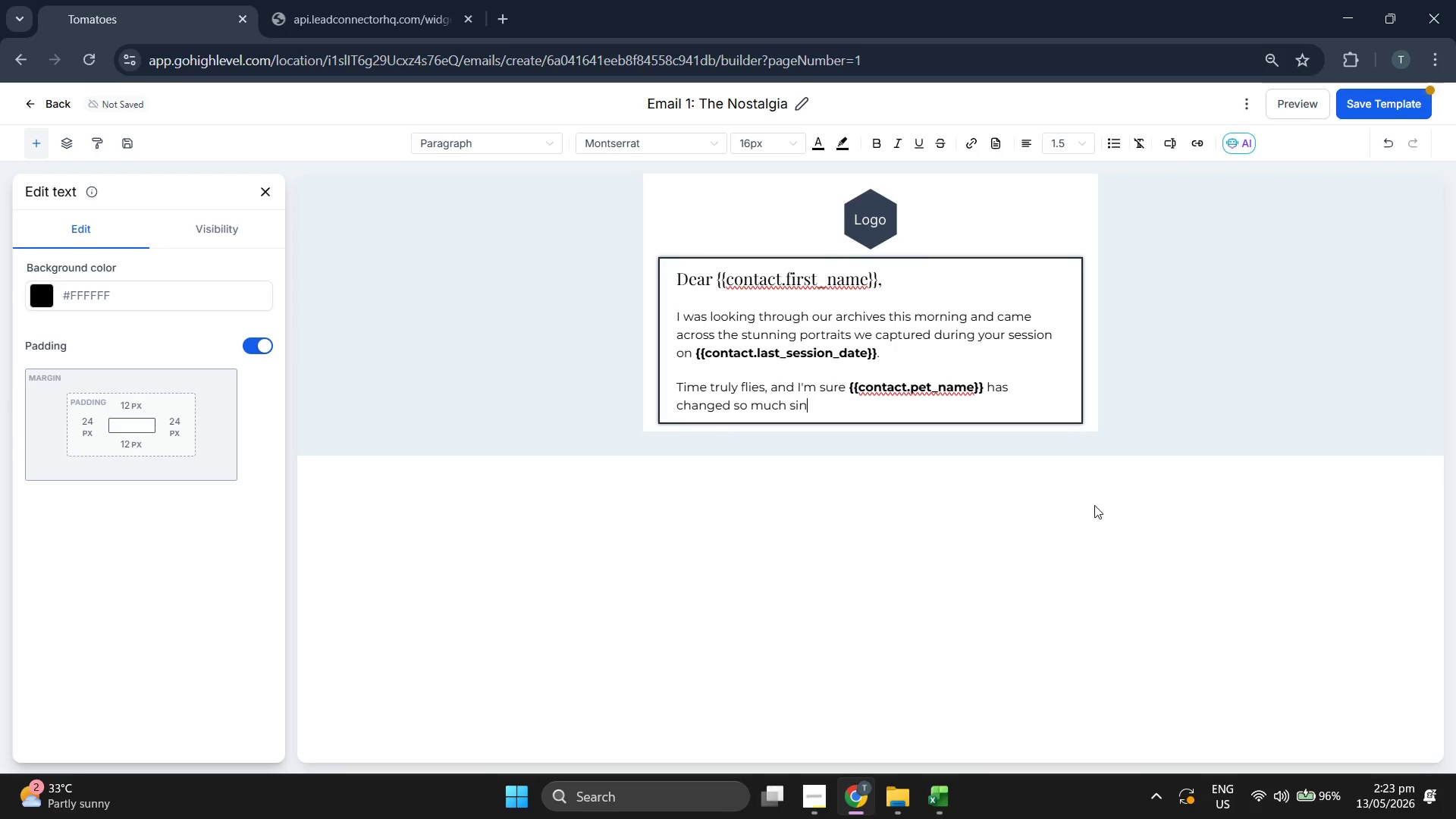 
type(ce we last had you in)
 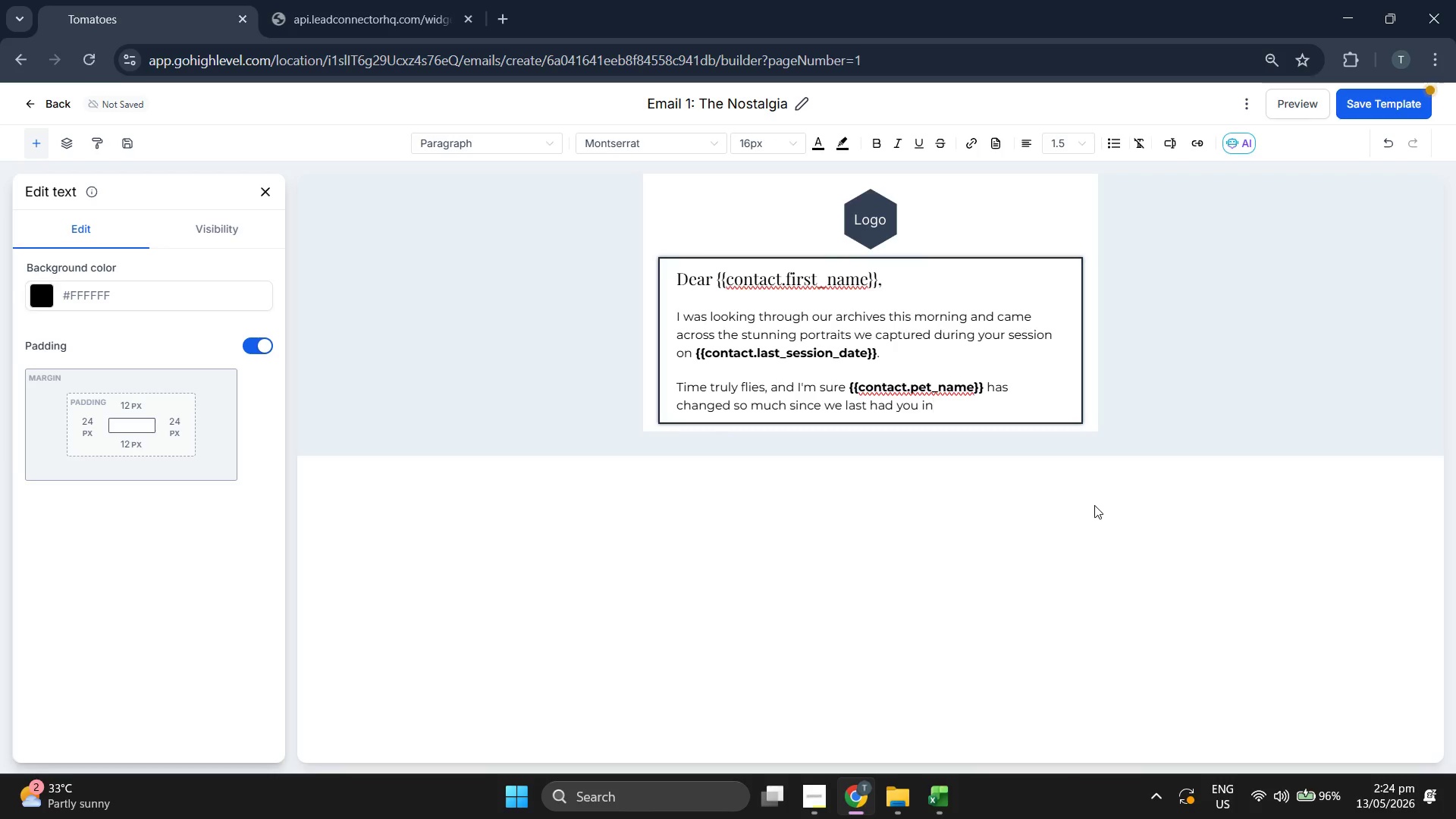 
key(Space)
 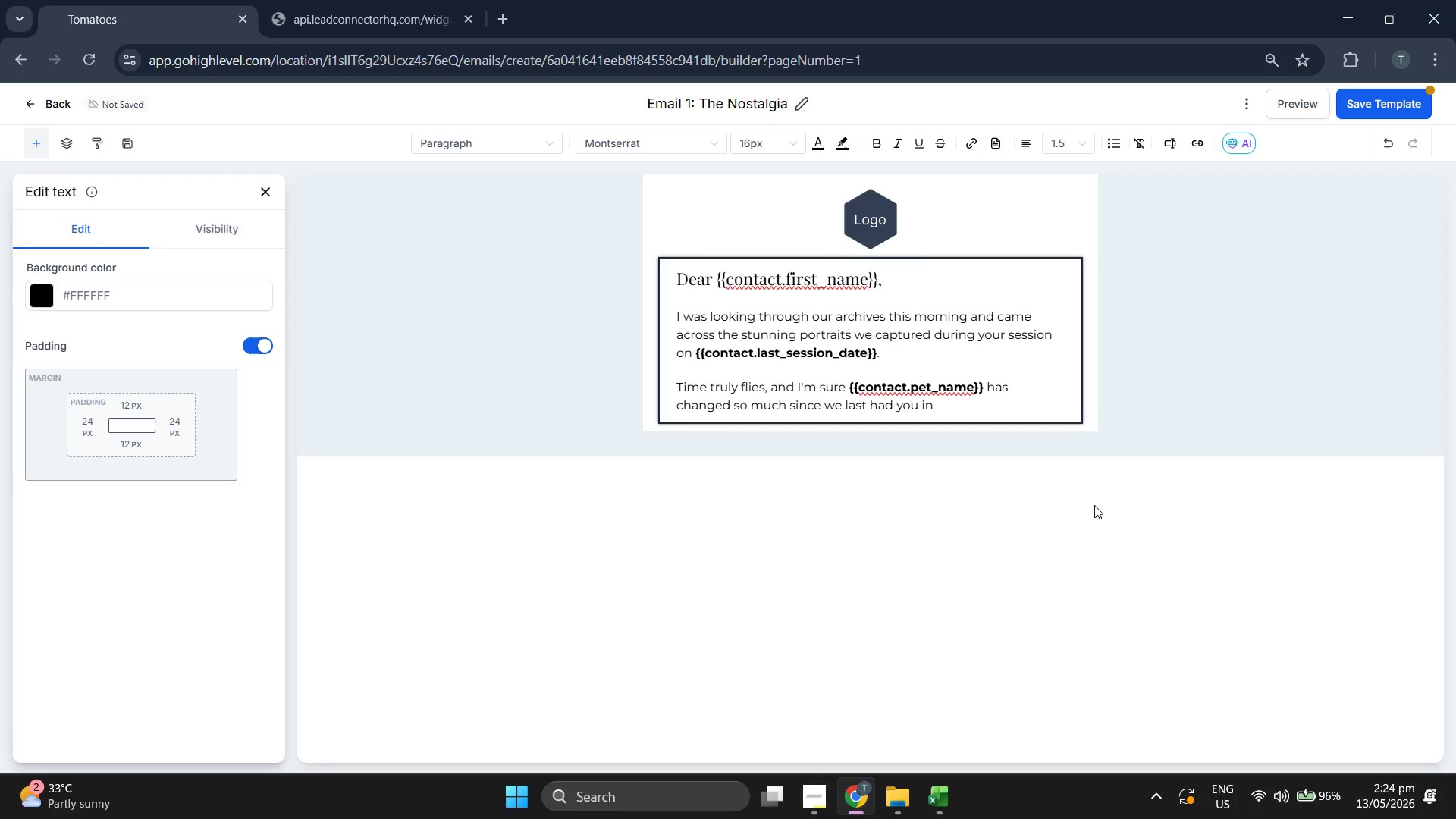 
type(the studio. Theres)
key(Backspace)
type( is )
 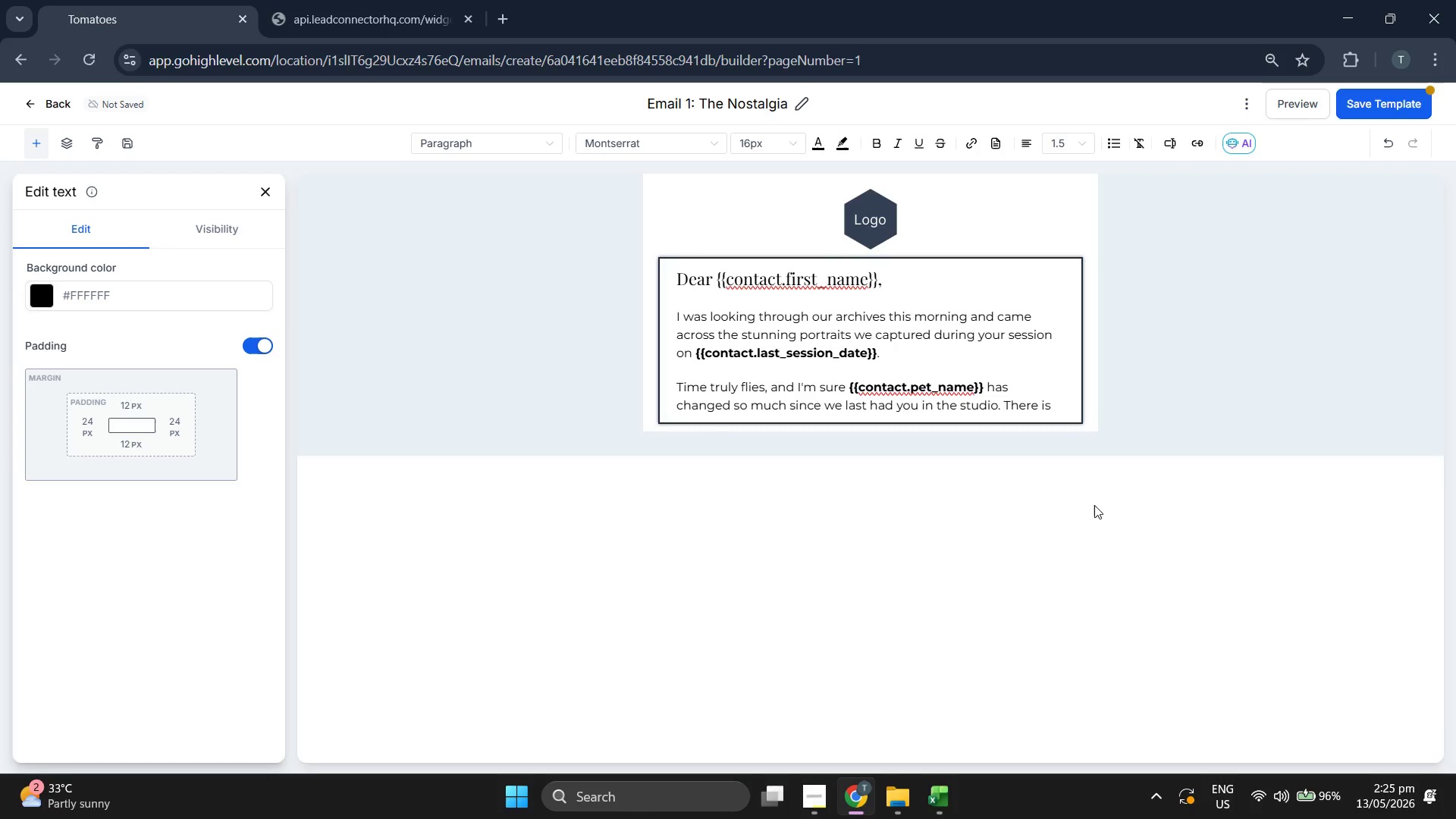 
type(someth)
 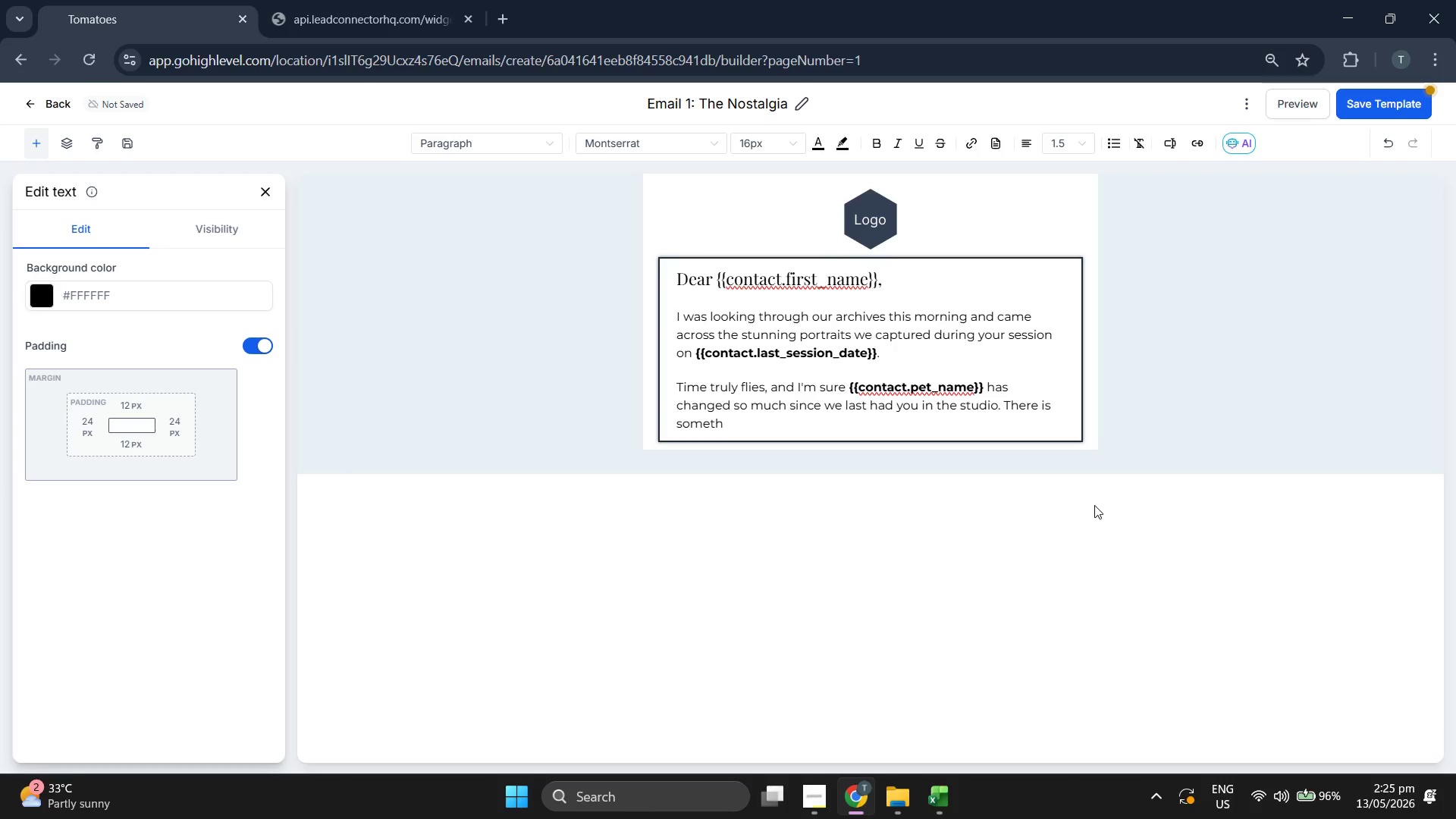 
key(I)
 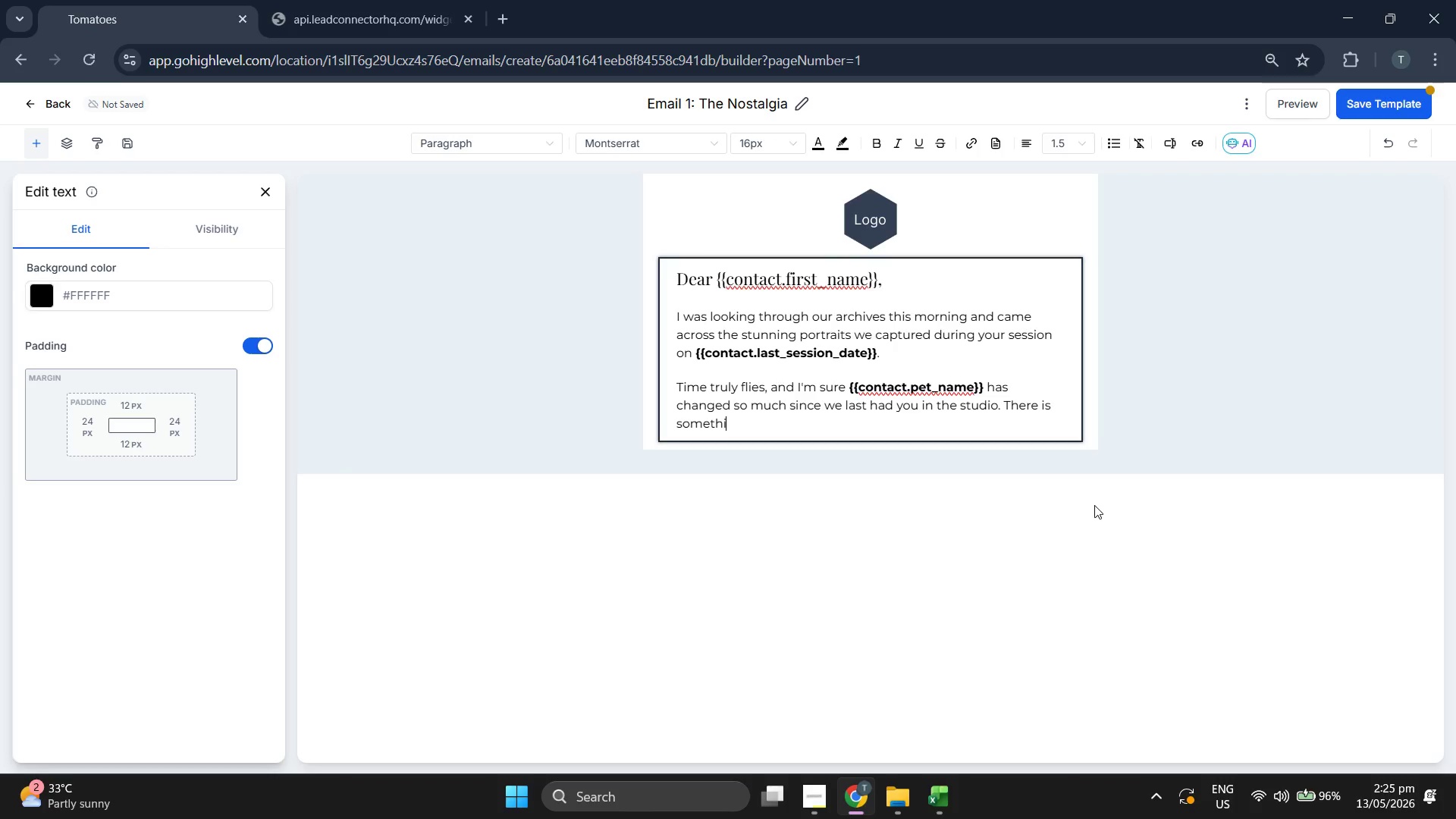 
type(ng )
key(Backspace)
type( )
 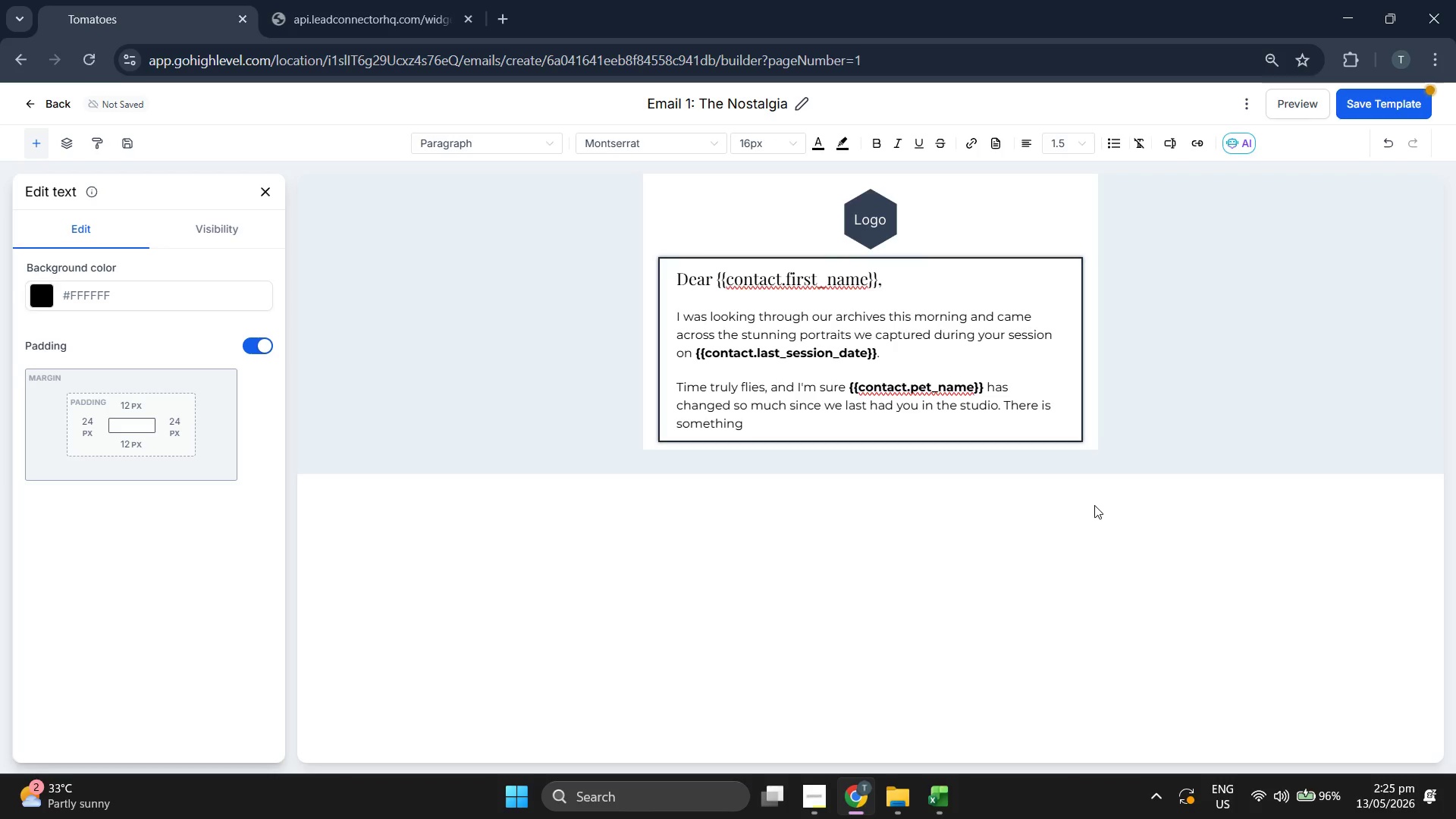 
key(Backspace)
 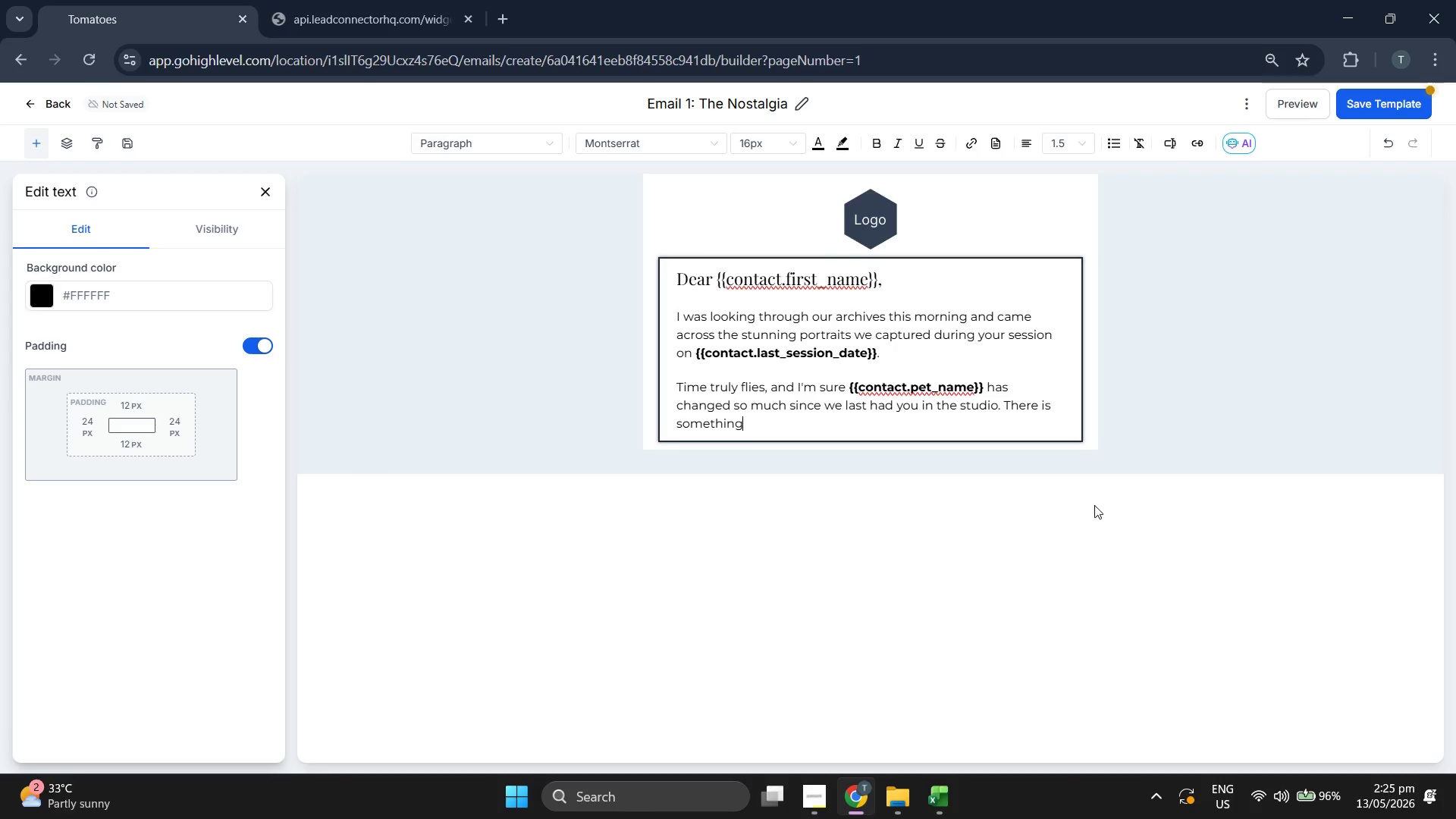 
type( )
key(Backspace)
type( so fle)
 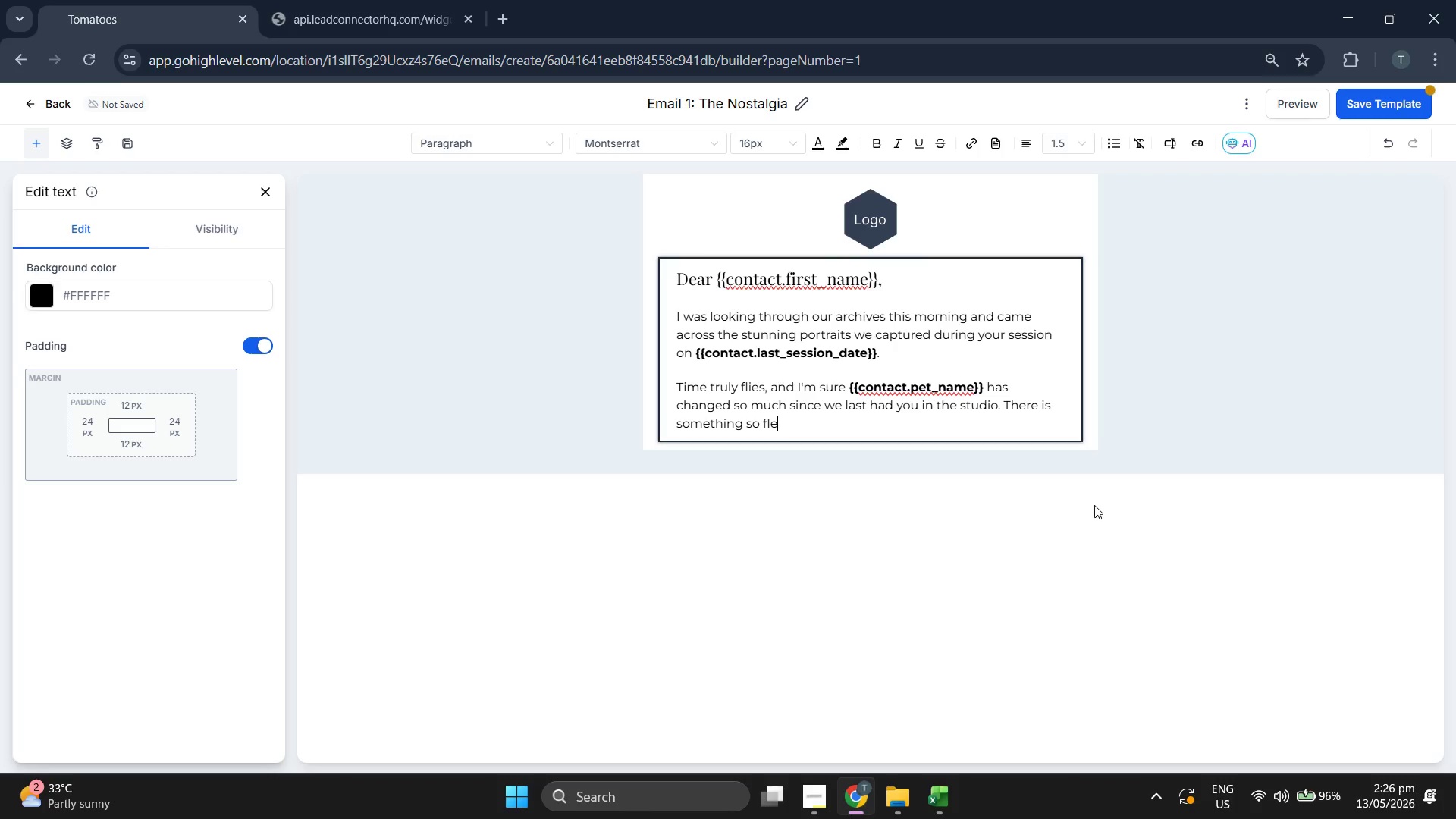 
type(et)
 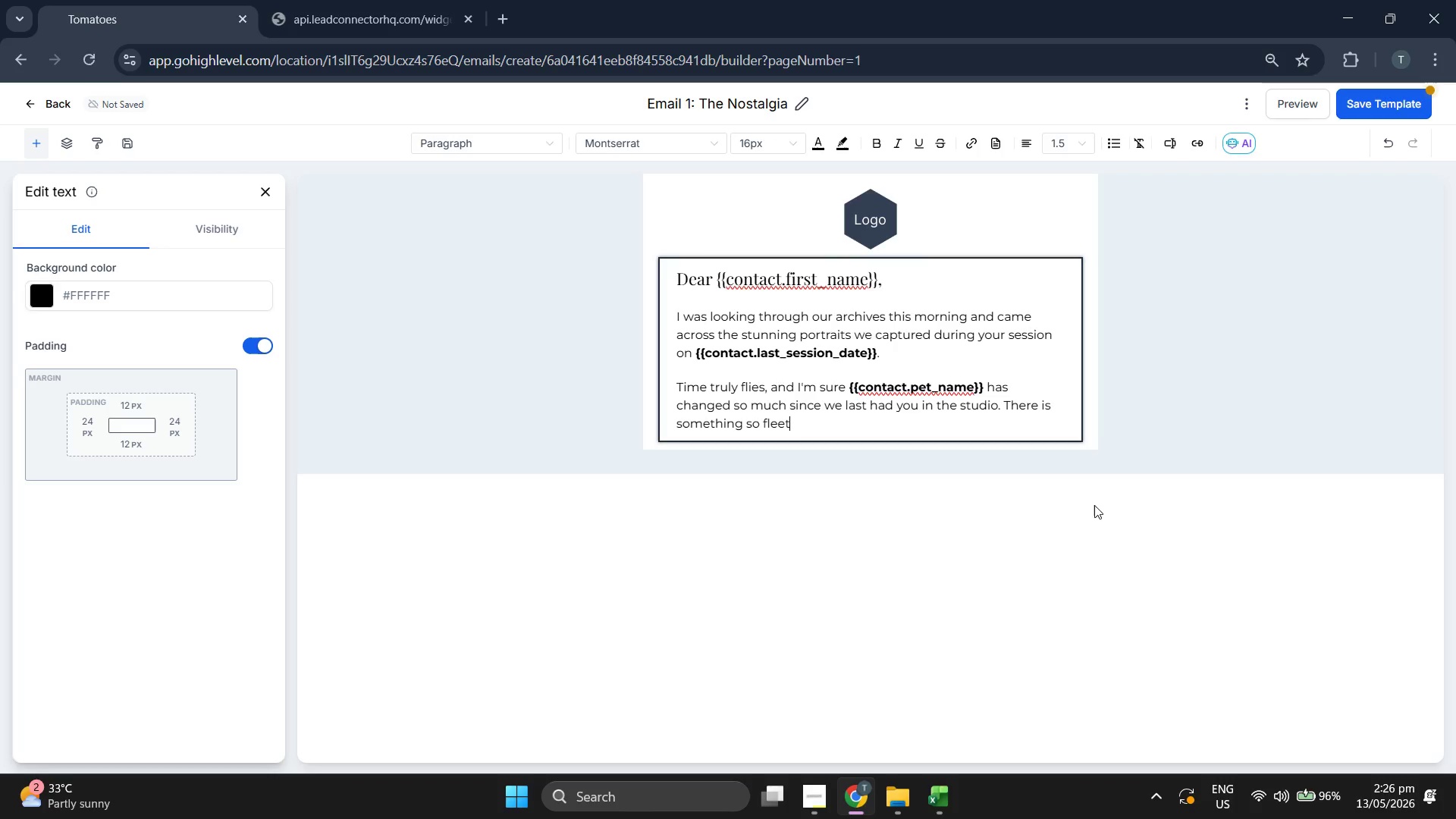 
type(inng)
 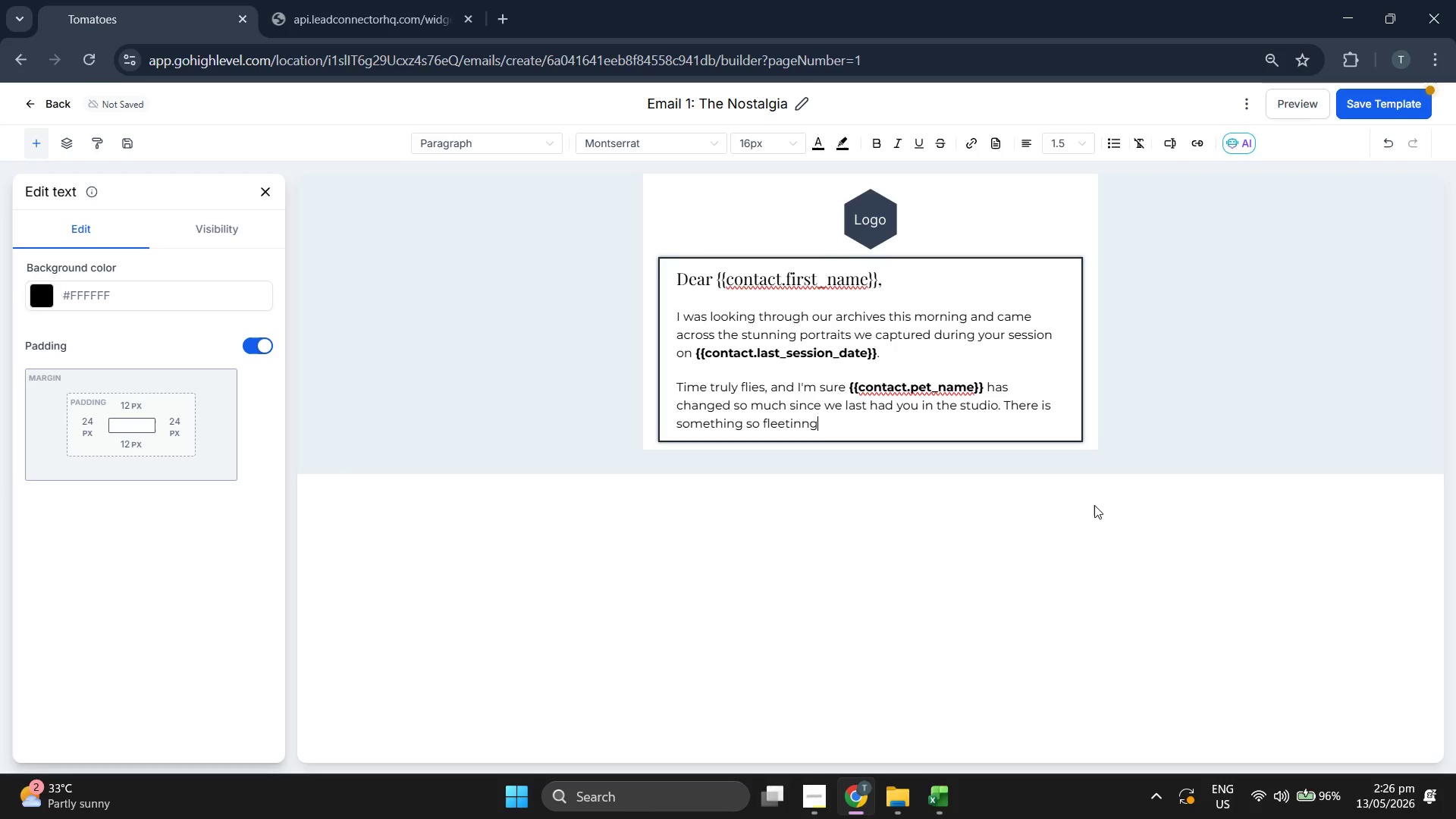 
key(Space)
 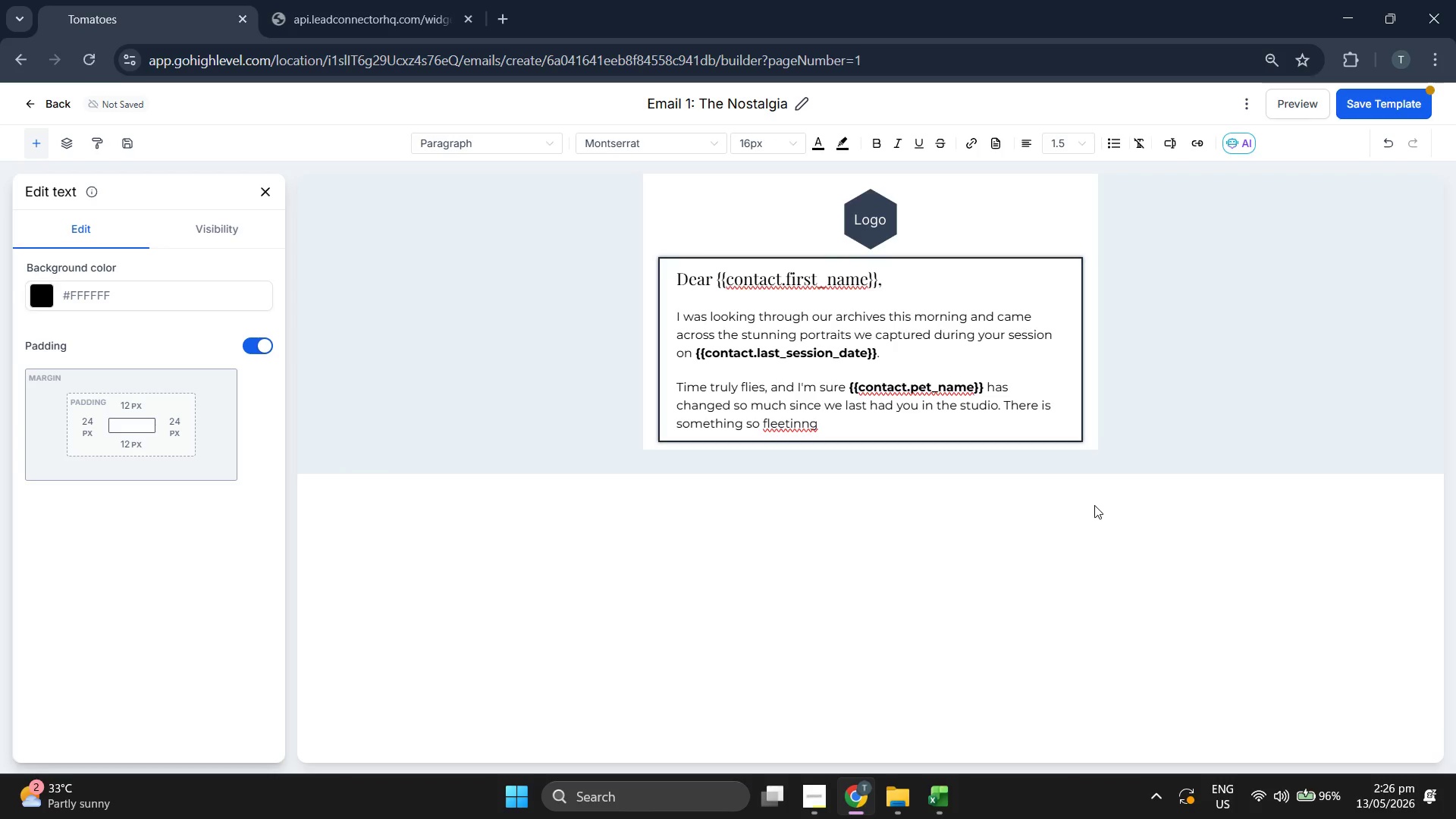 
key(Backspace)
key(Backspace)
key(Backspace)
type(g abot)
key(Backspace)
type(ut th)
 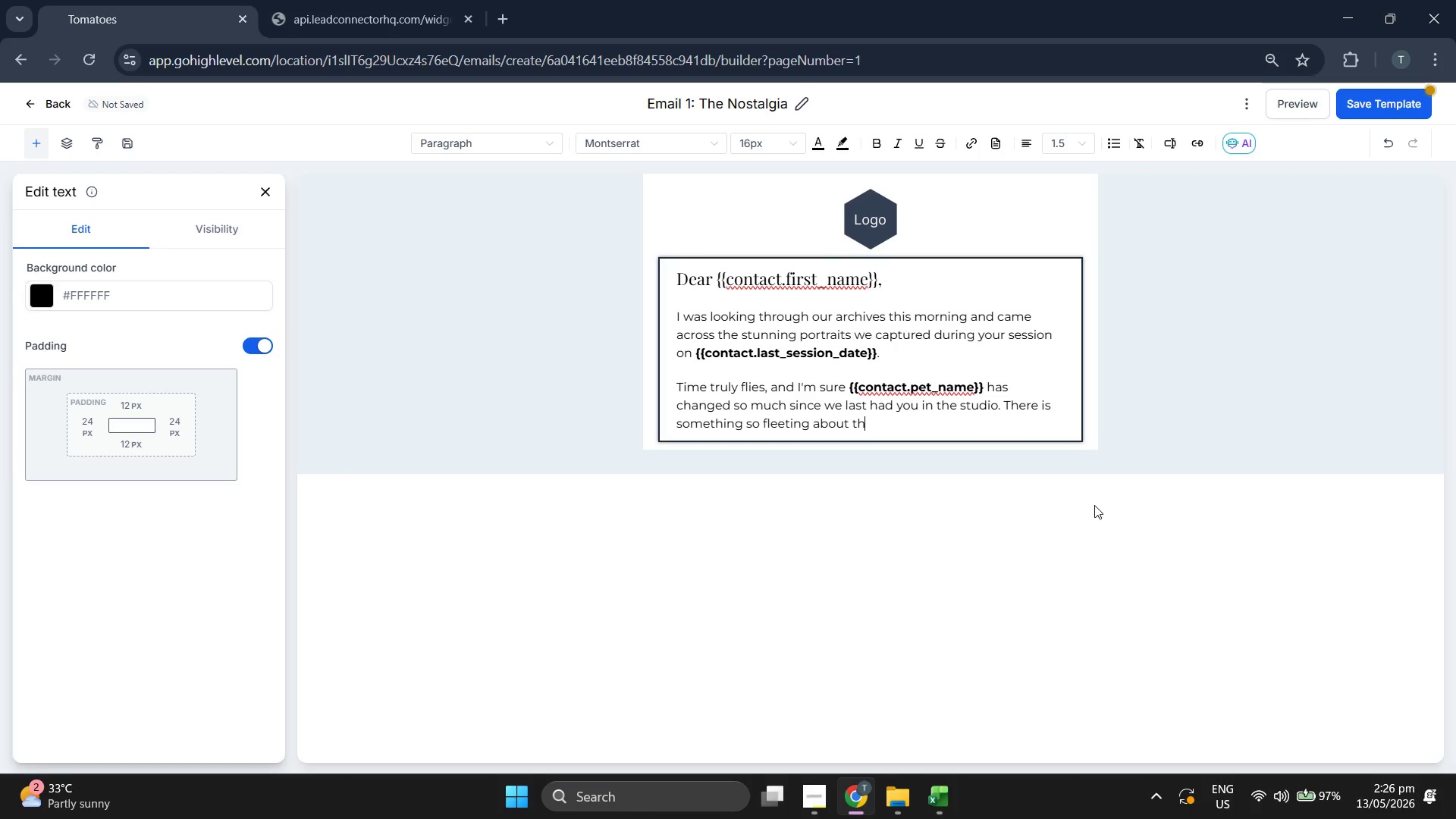 
type(ese )
 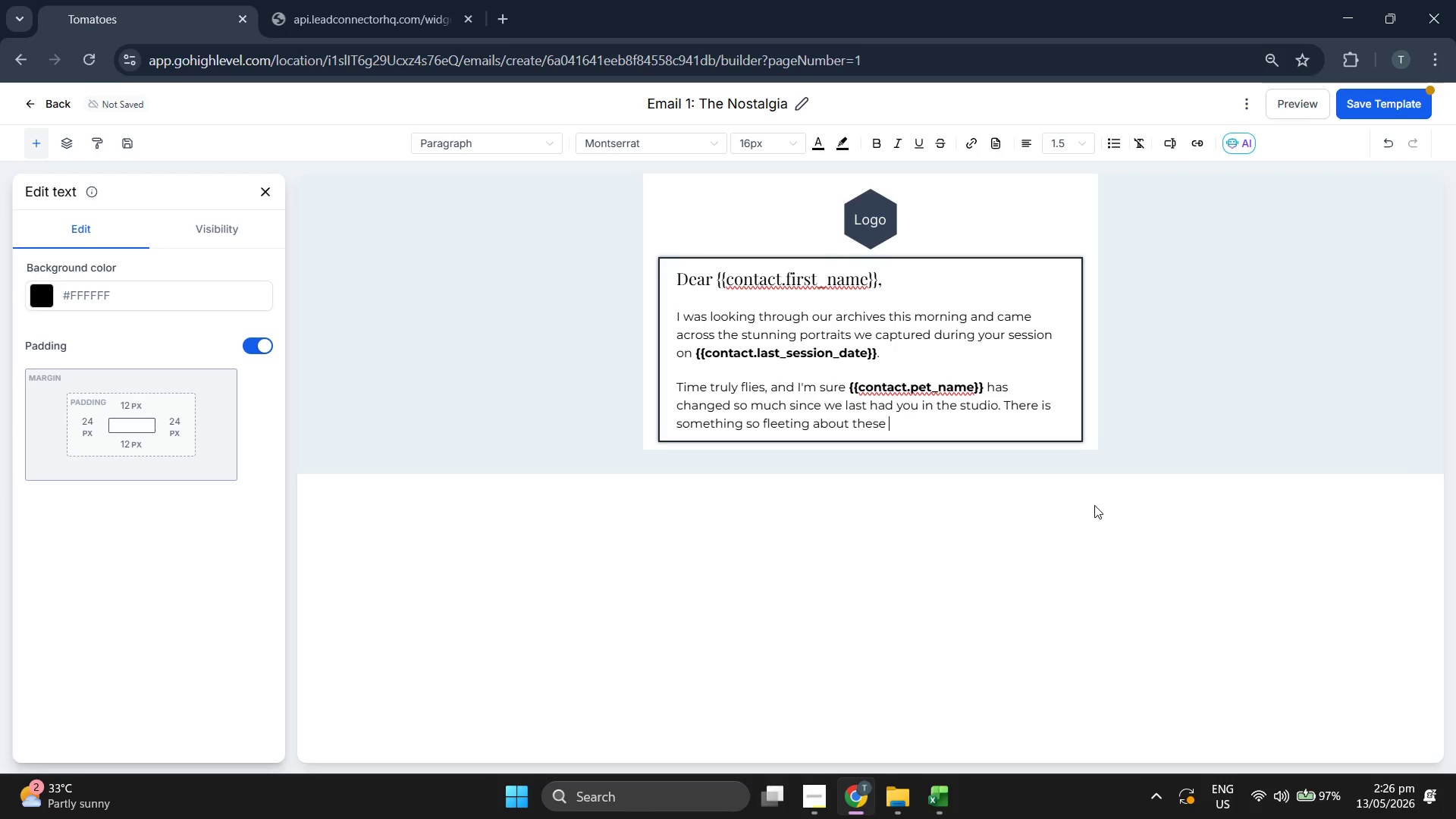 
type(chapters)
 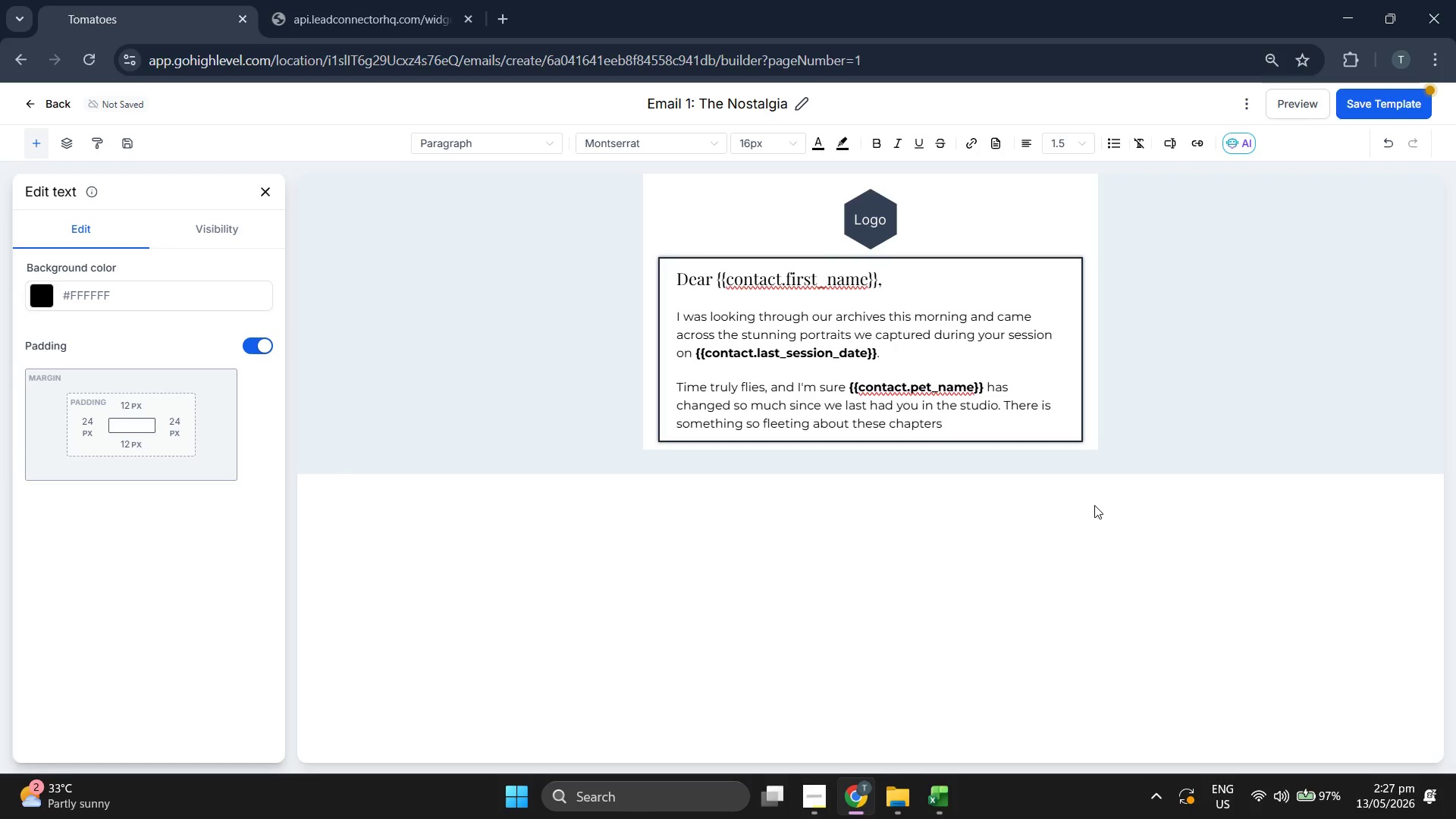 
type( in )
 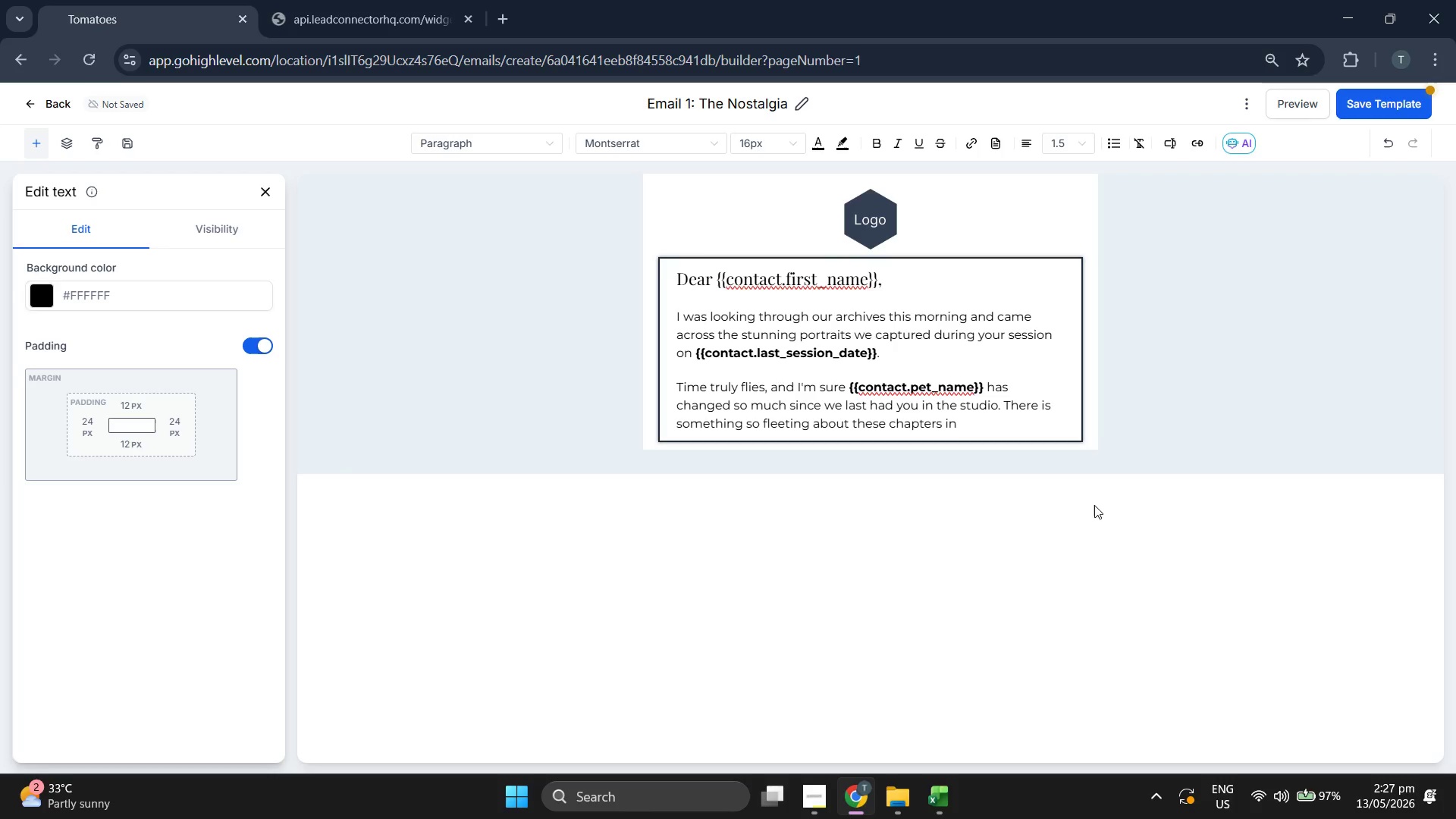 
wait(5.12)
 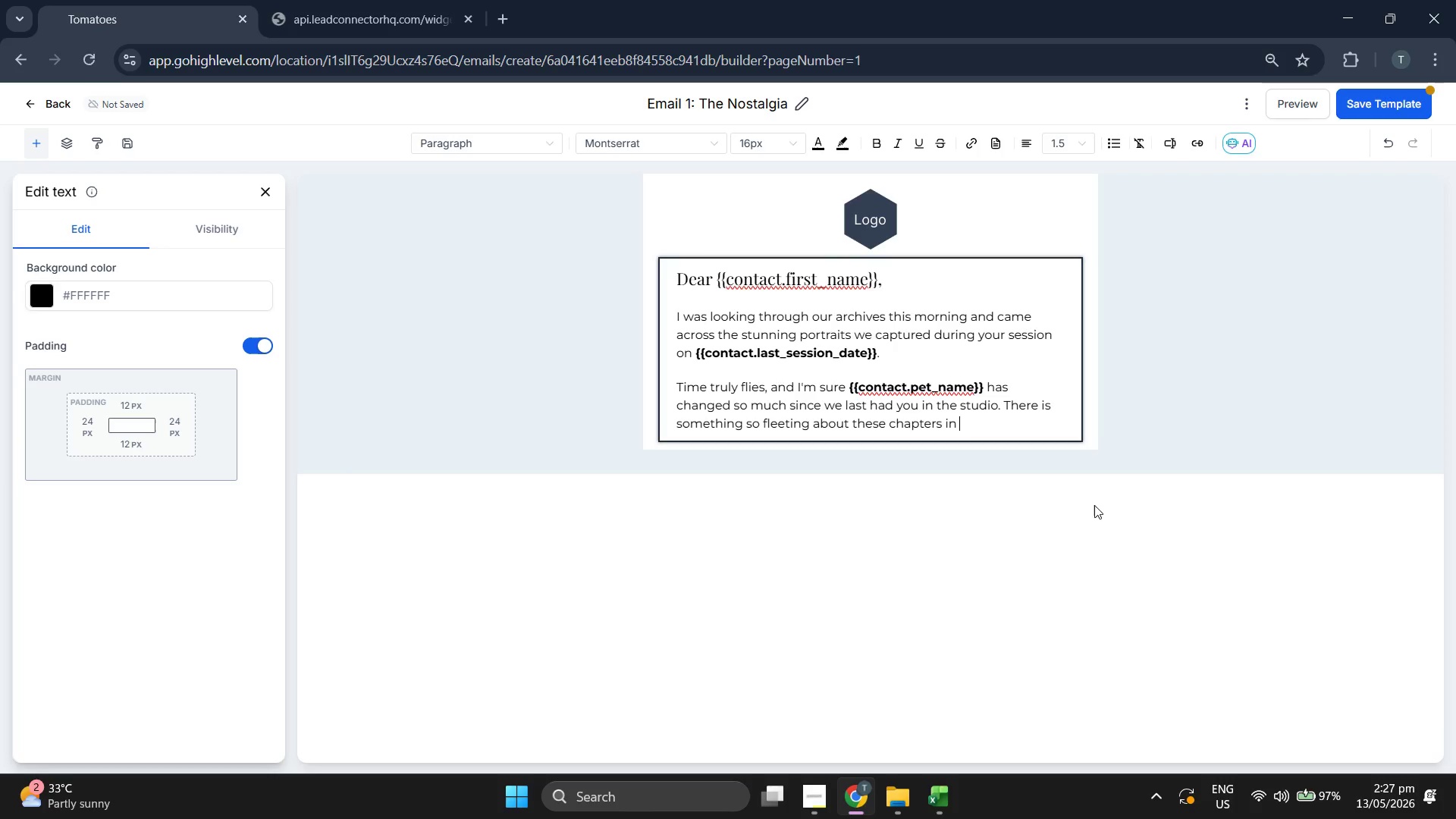 
type(our)
 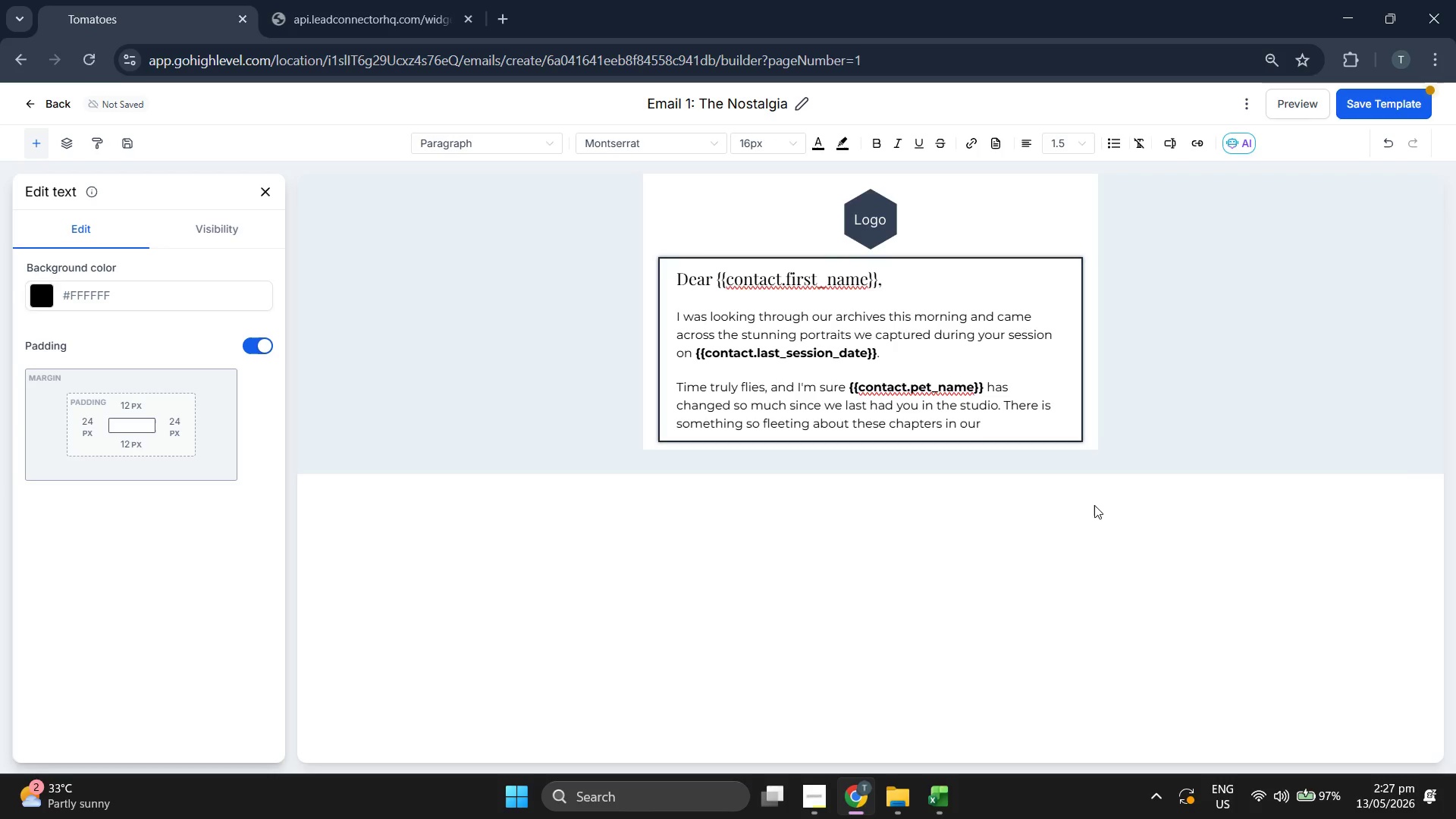 
wait(6.92)
 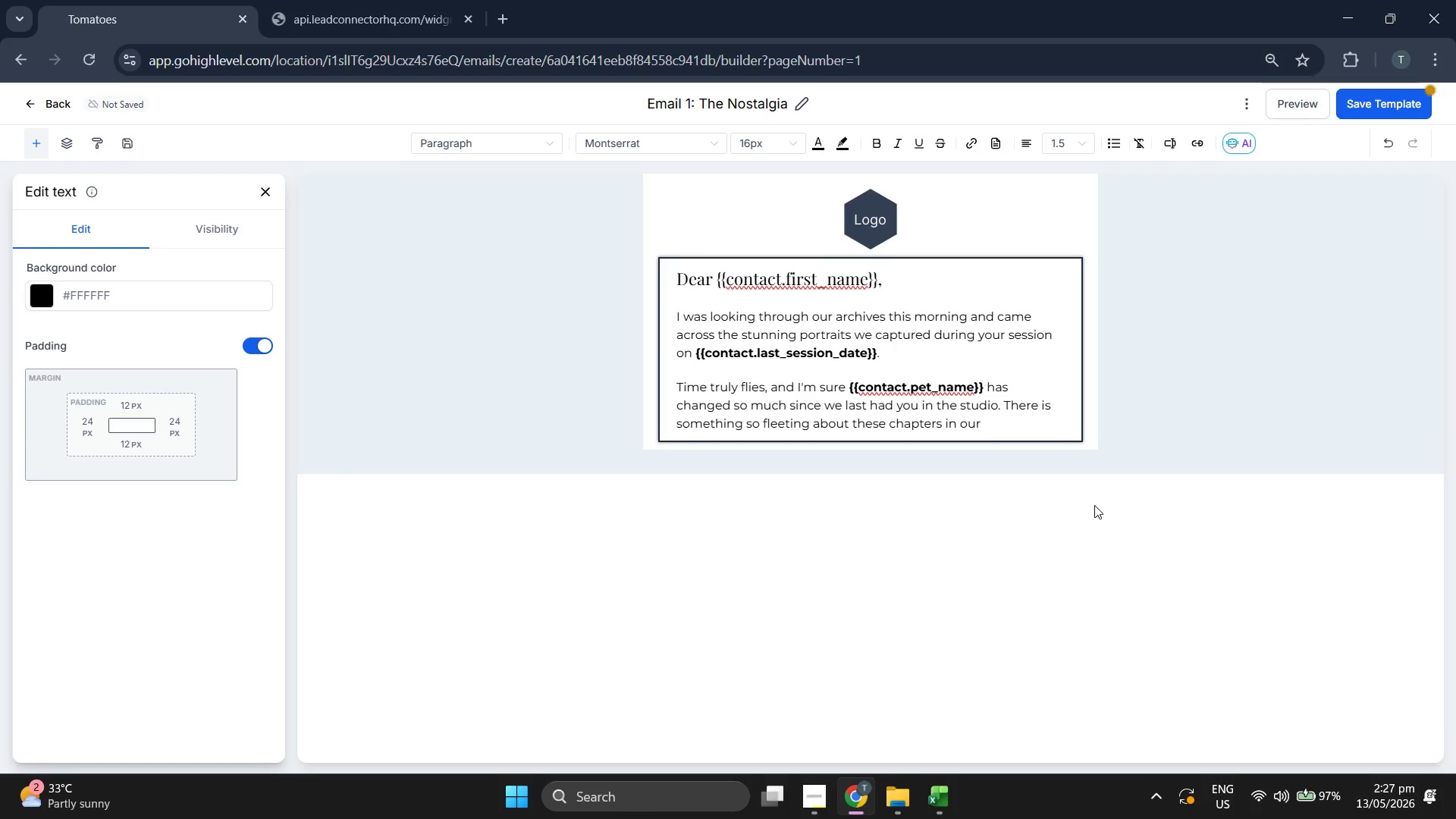 
key(Backspace)
type(r pet)
 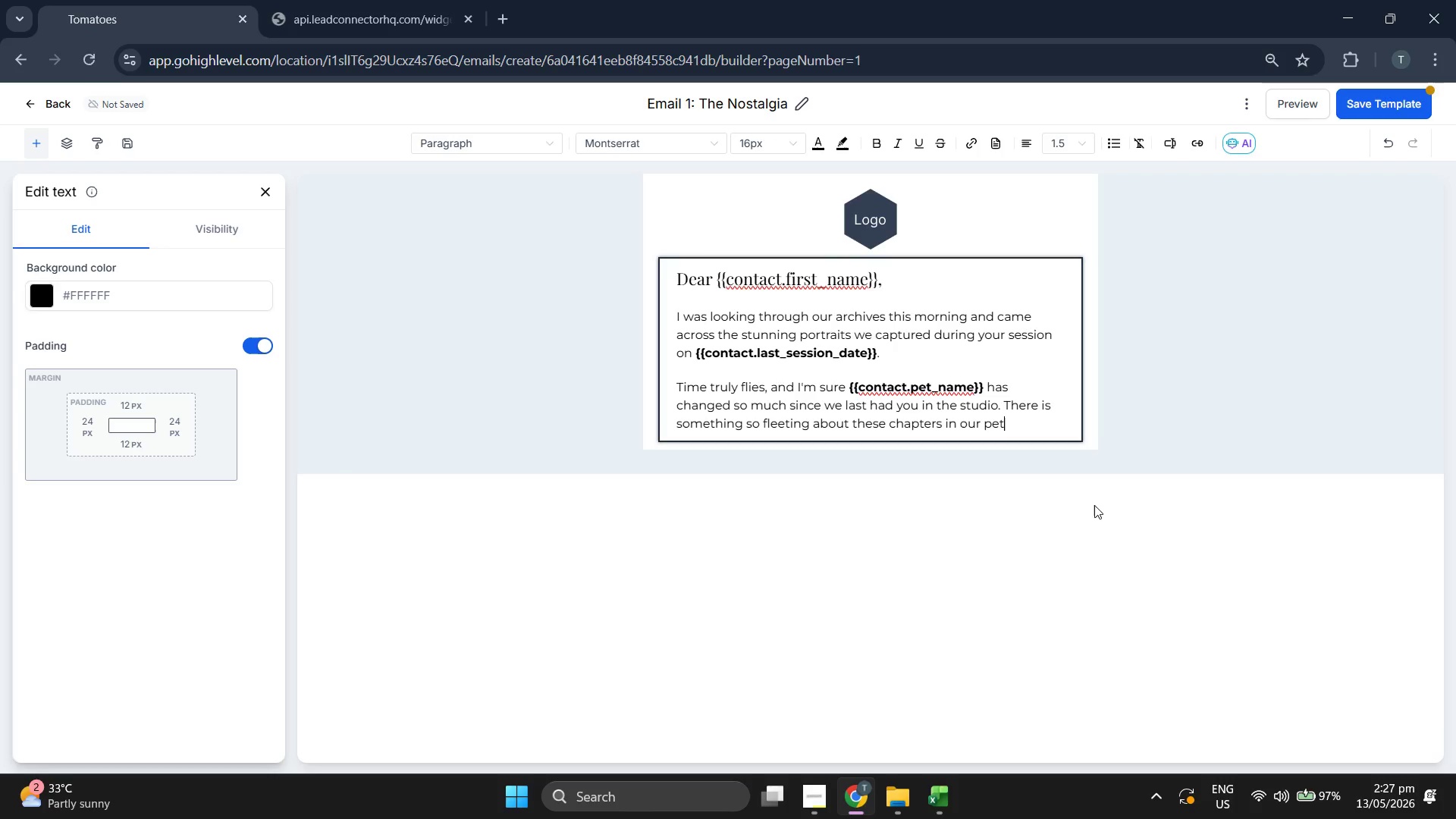 
key(S)
 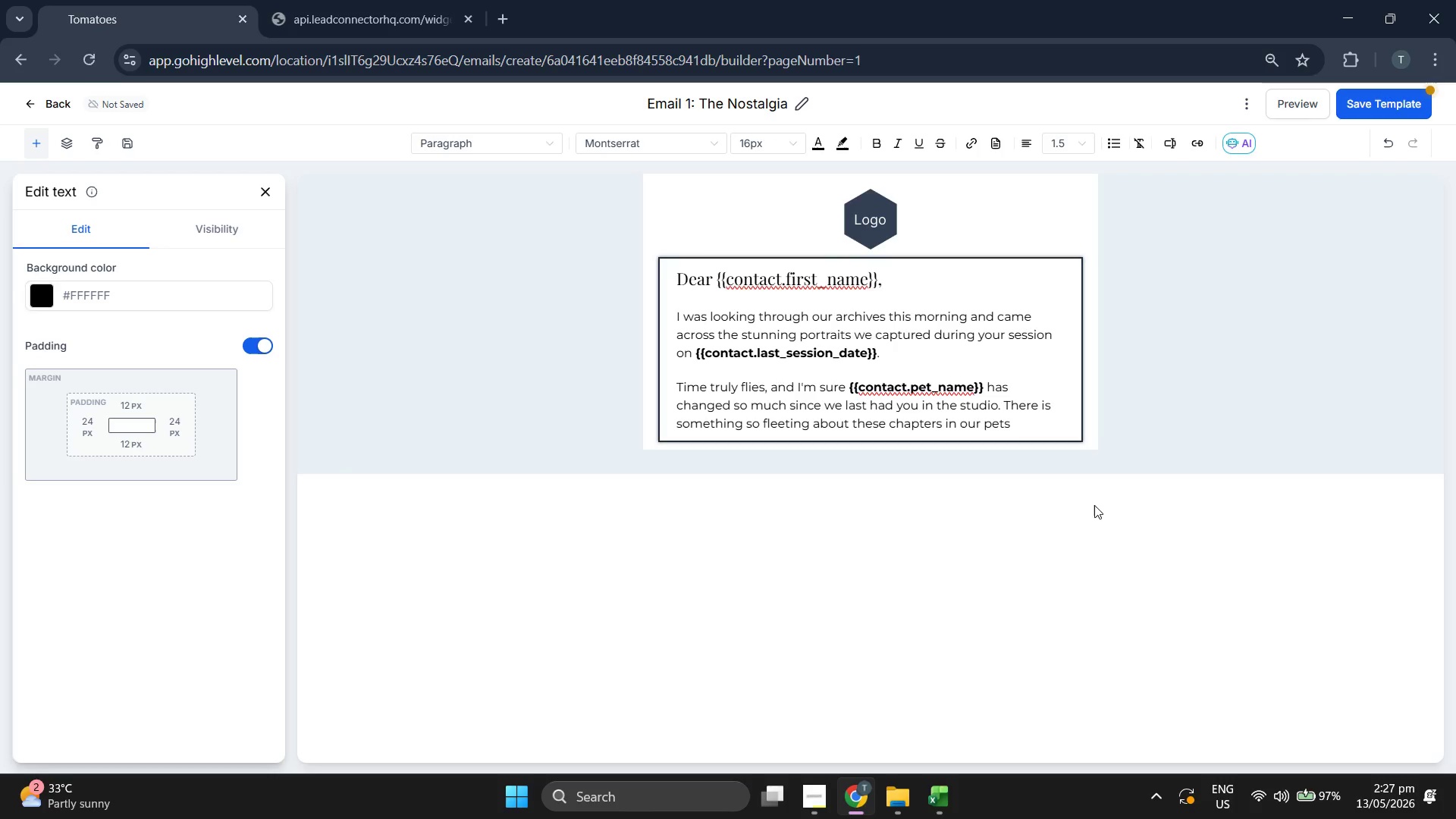 
key(Space)
 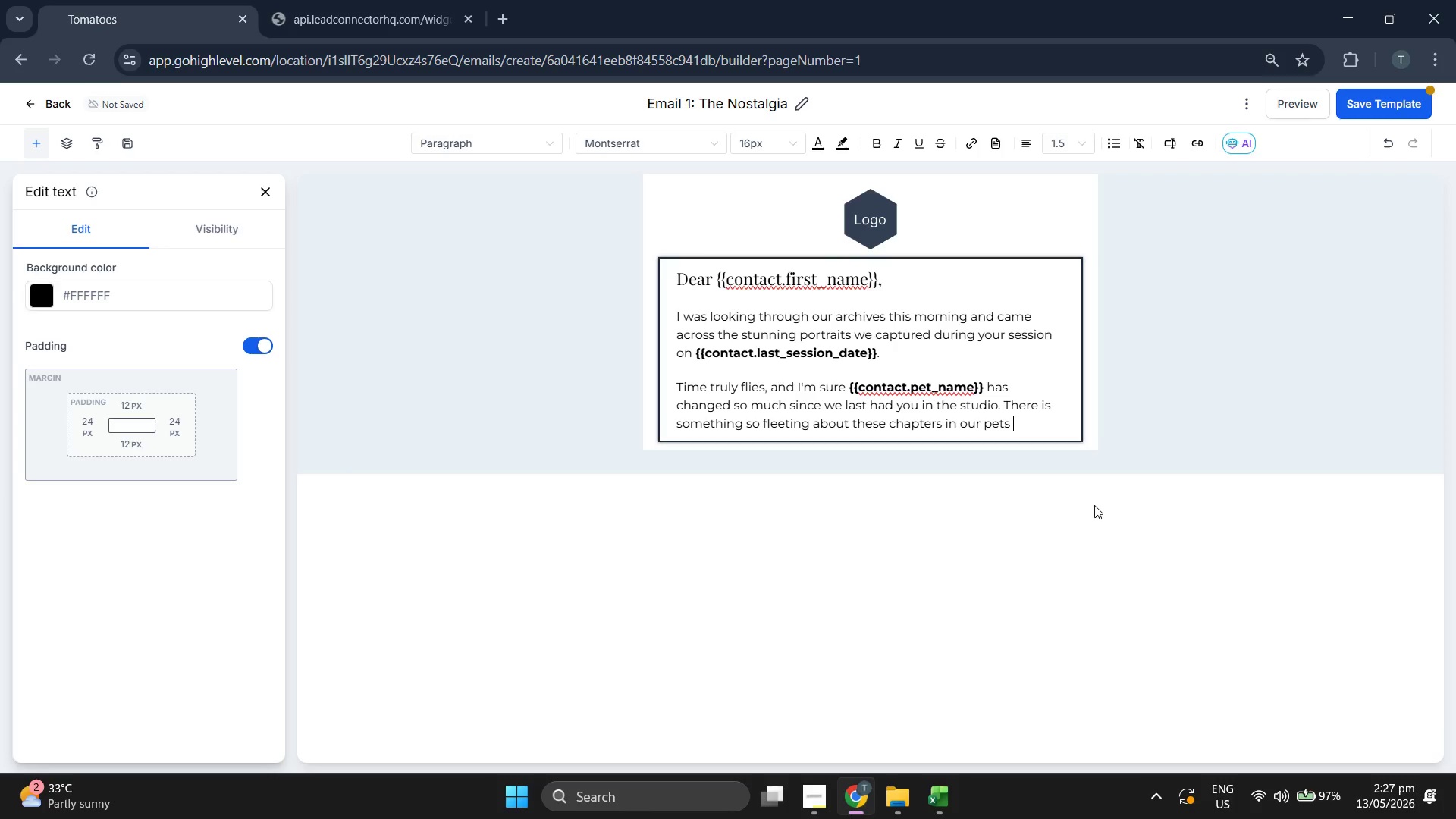 
type(lives )
key(Backspace)
type(, te)
key(Backspace)
type(hey try)
key(Backspace)
type(uly are family.)
 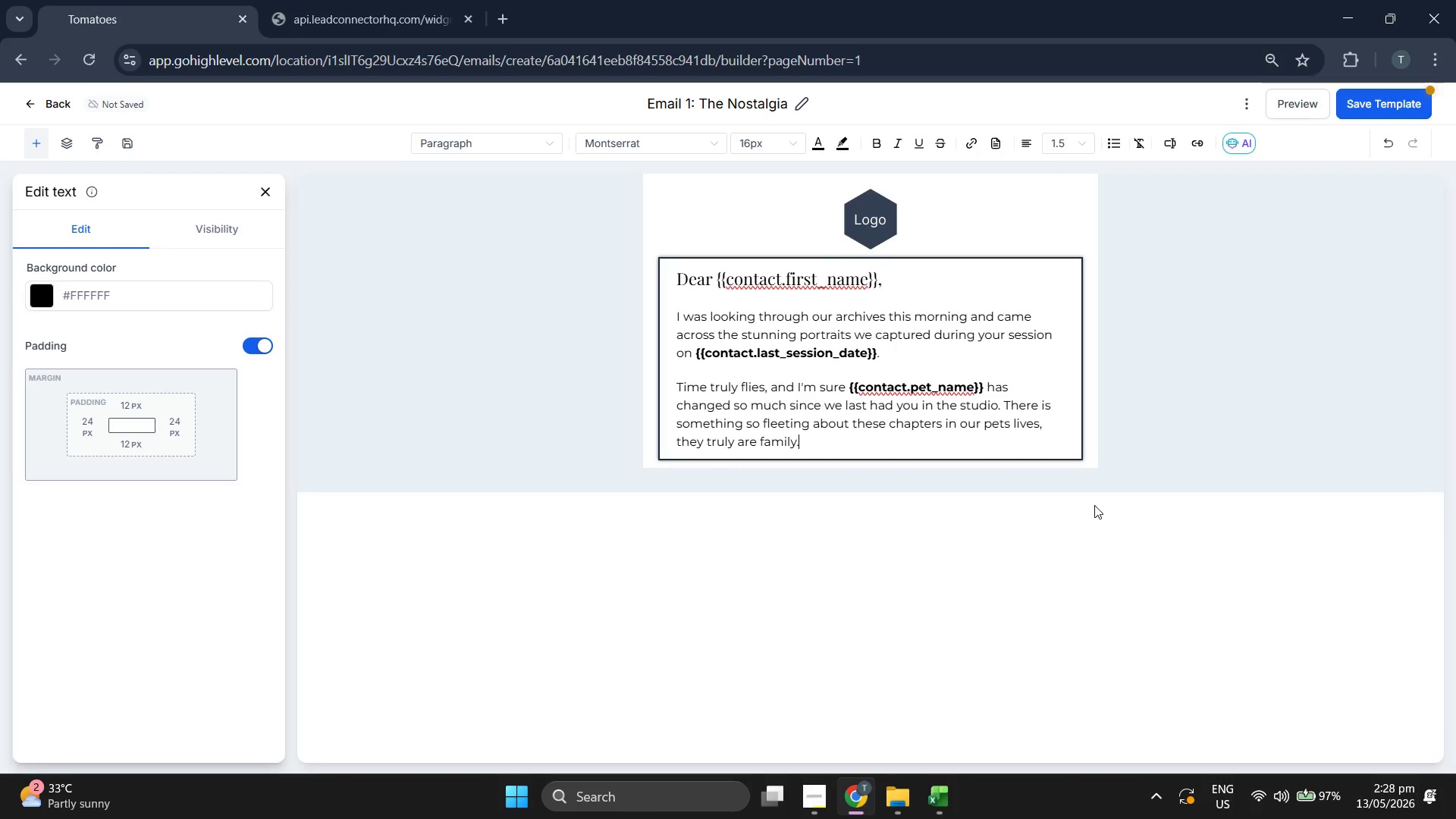 
key(Enter)
 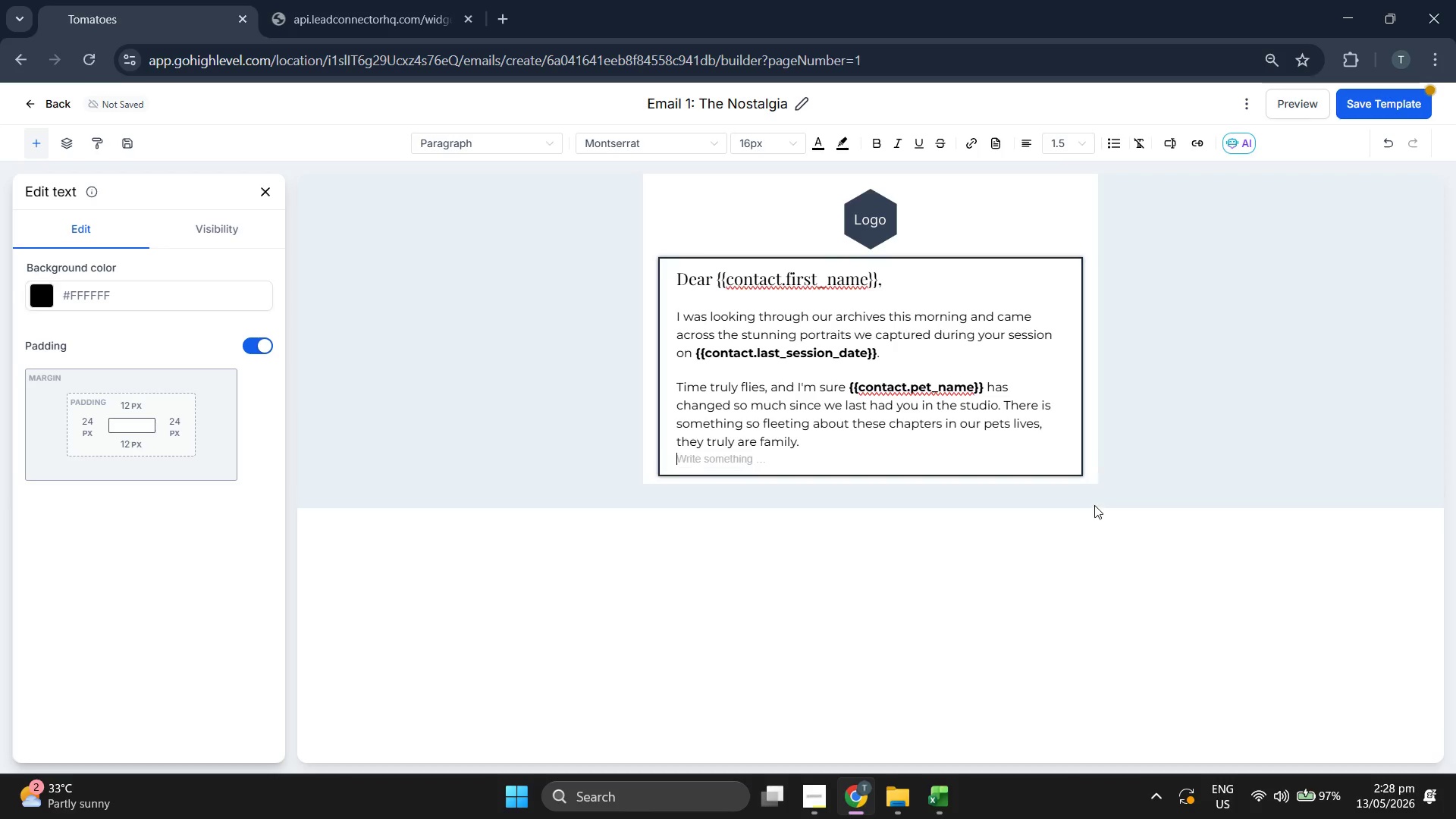 
key(Enter)
 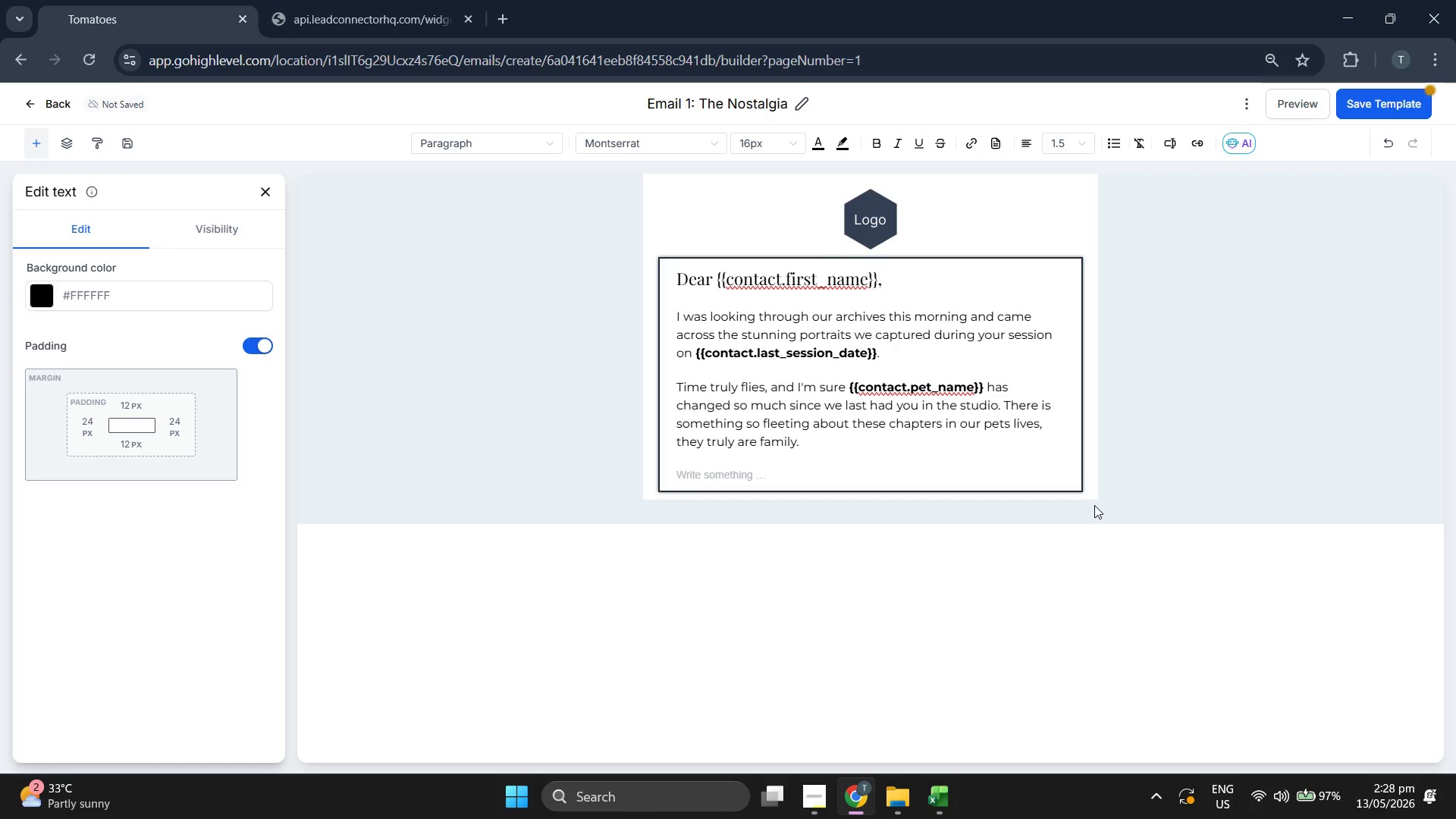 
wait(10.88)
 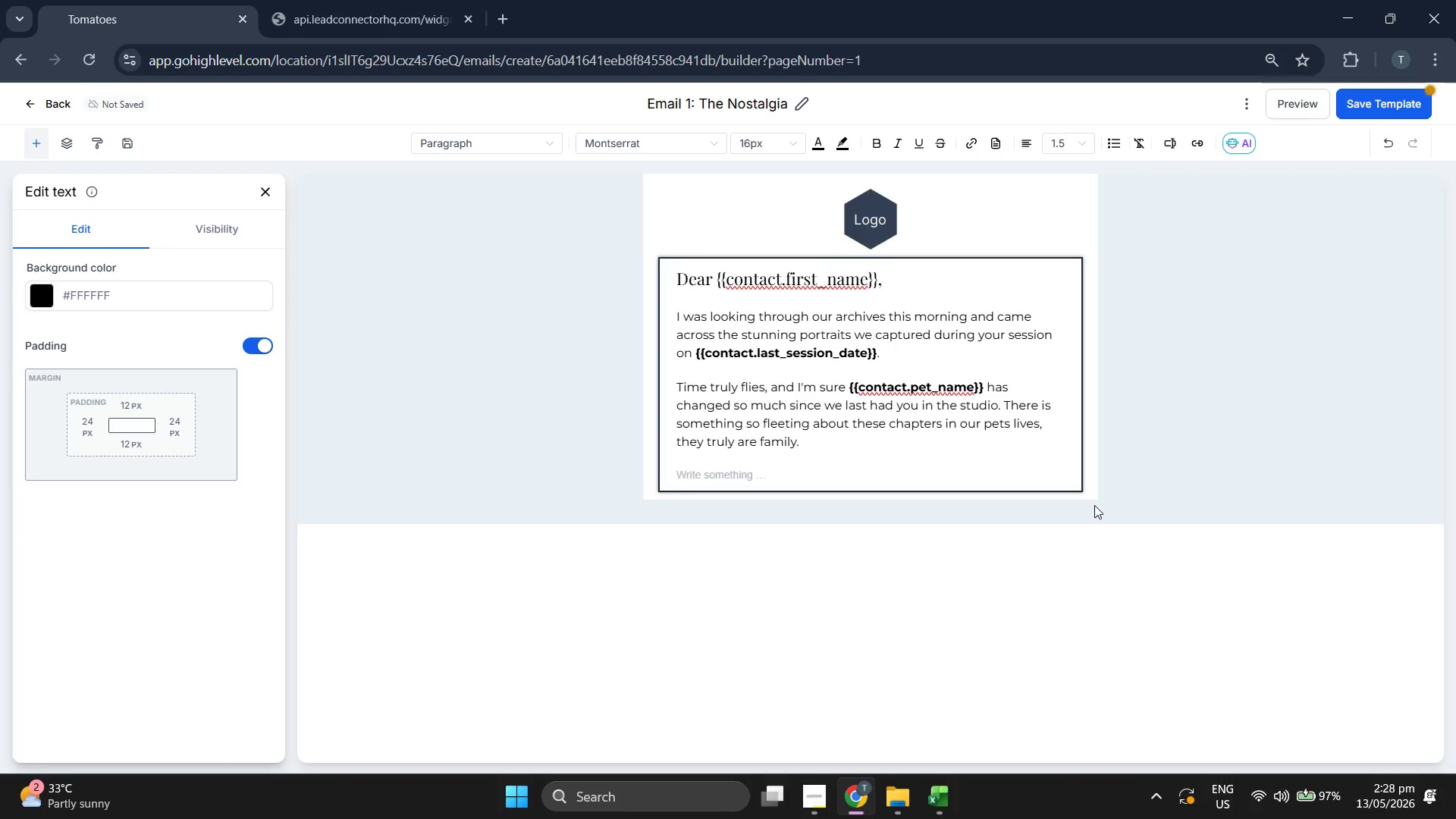 
double_click([1402, 98])
 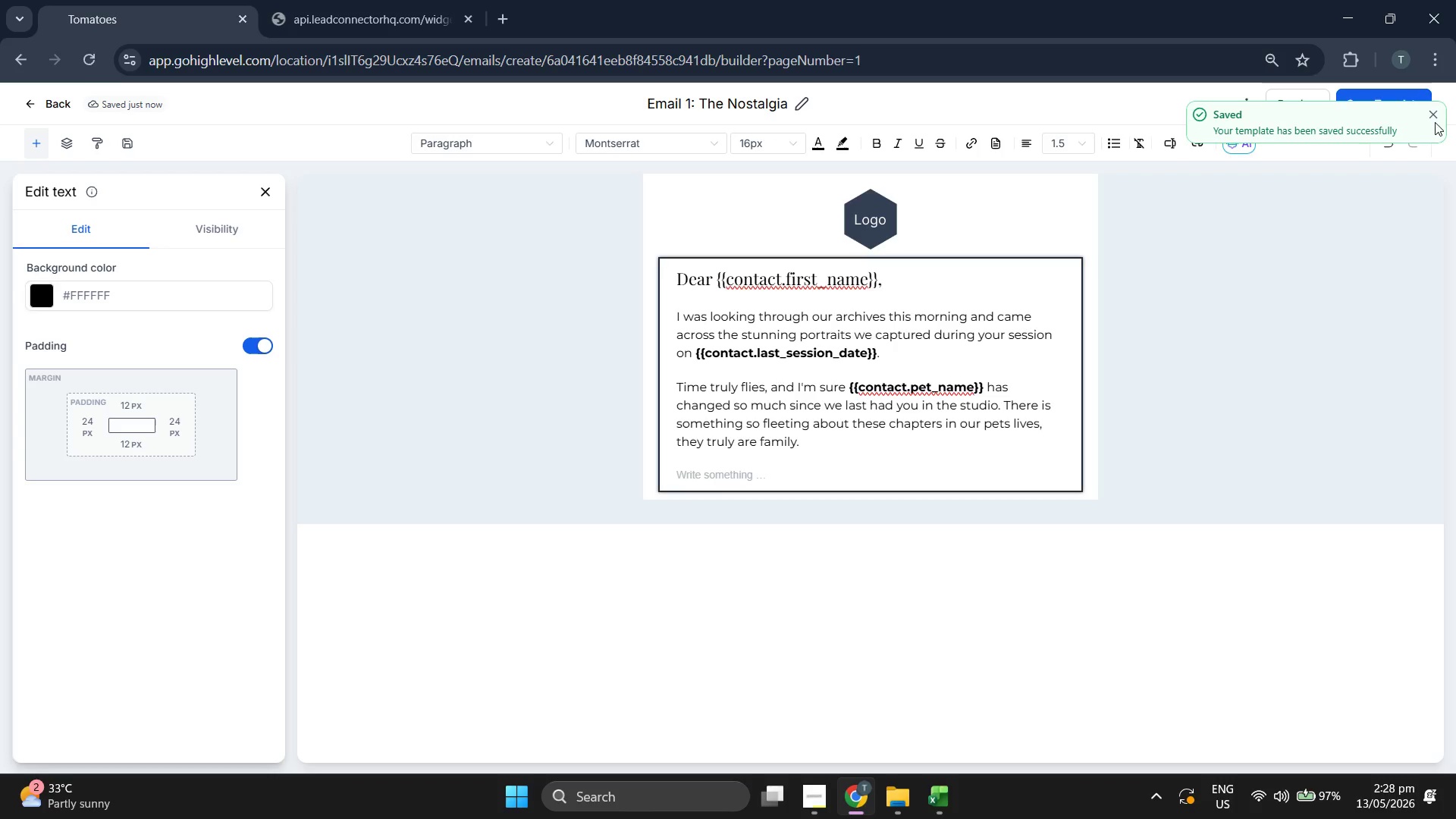 
left_click([1432, 110])
 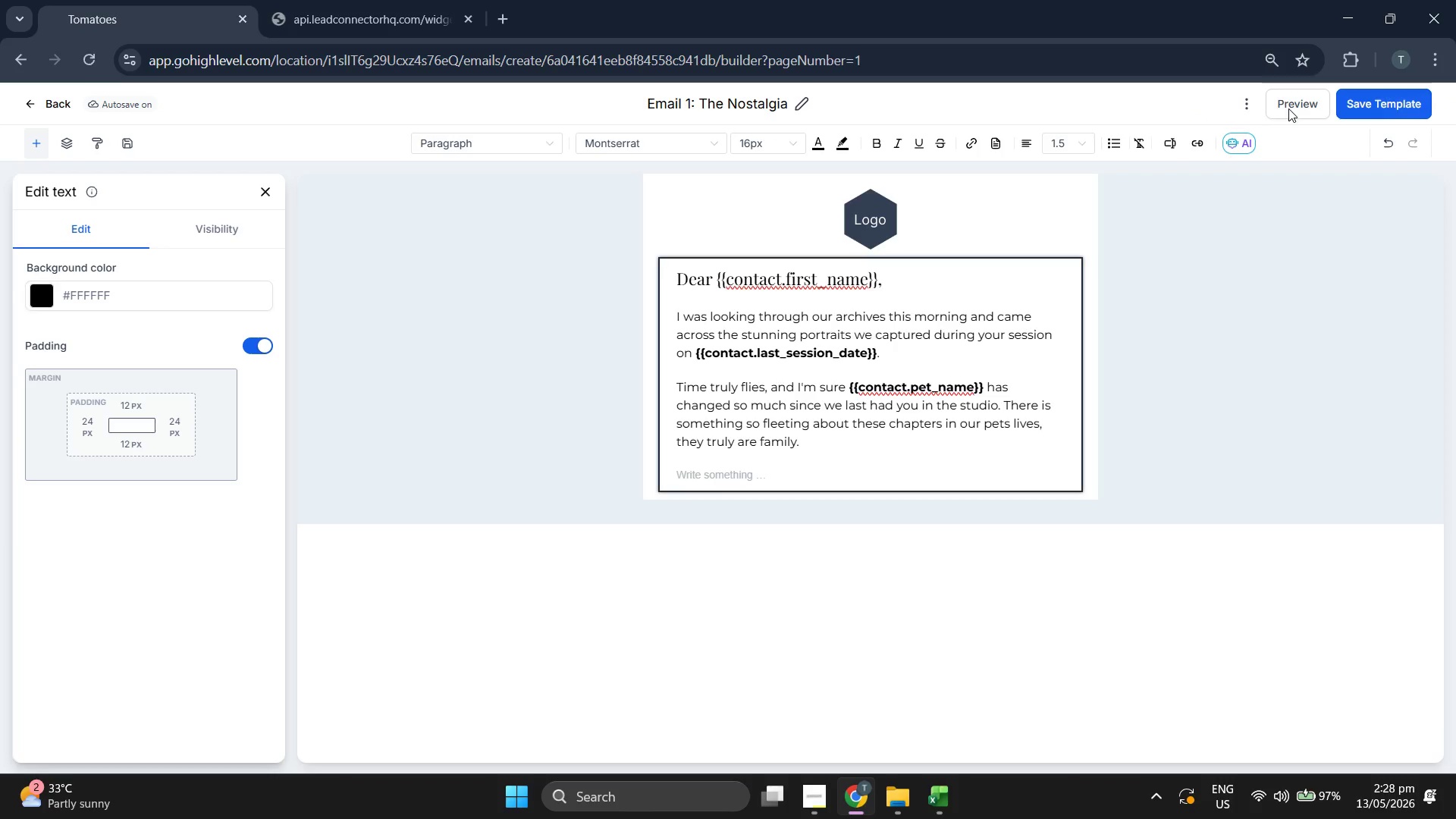 
left_click([1288, 108])
 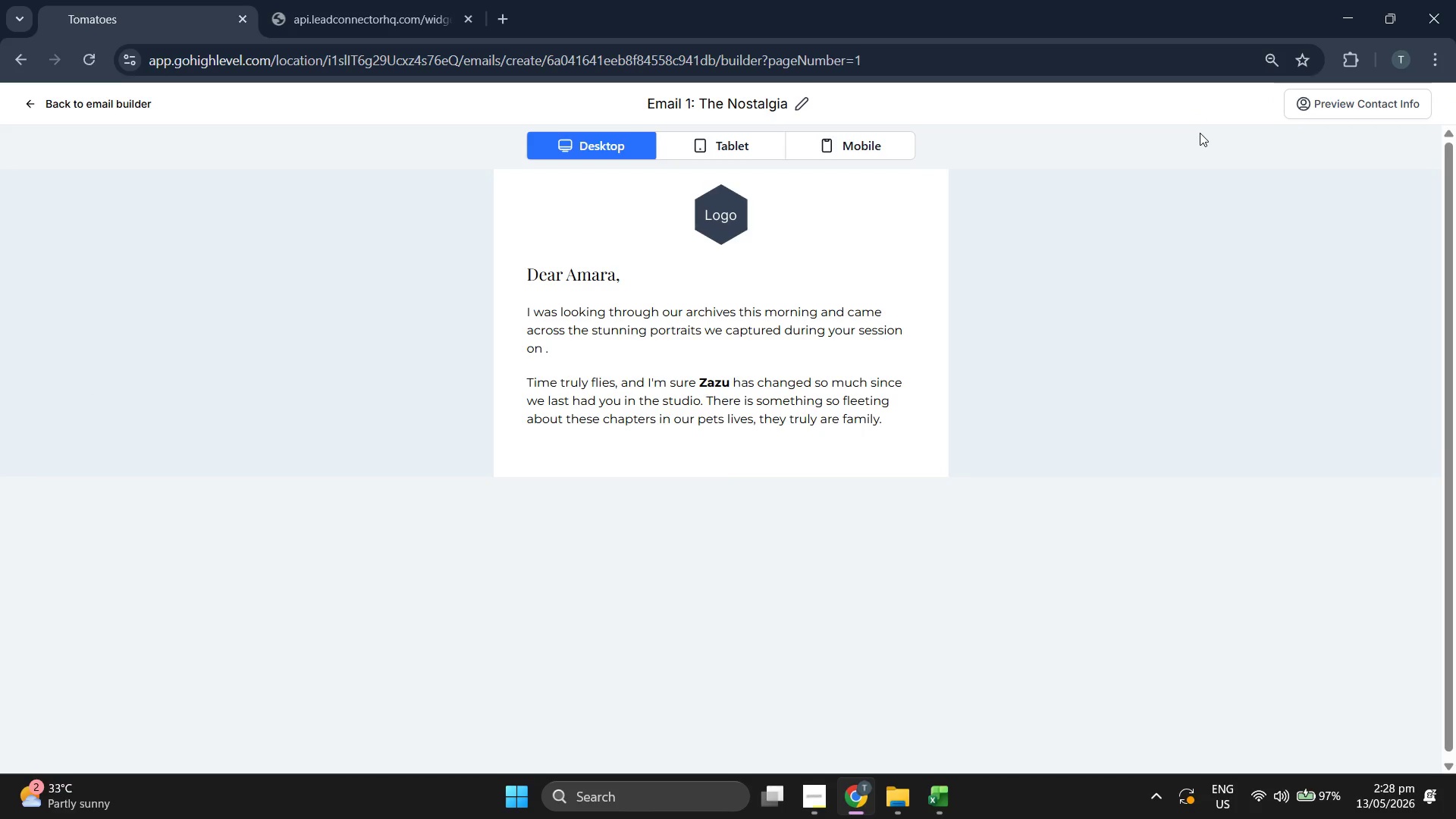 
left_click([881, 136])
 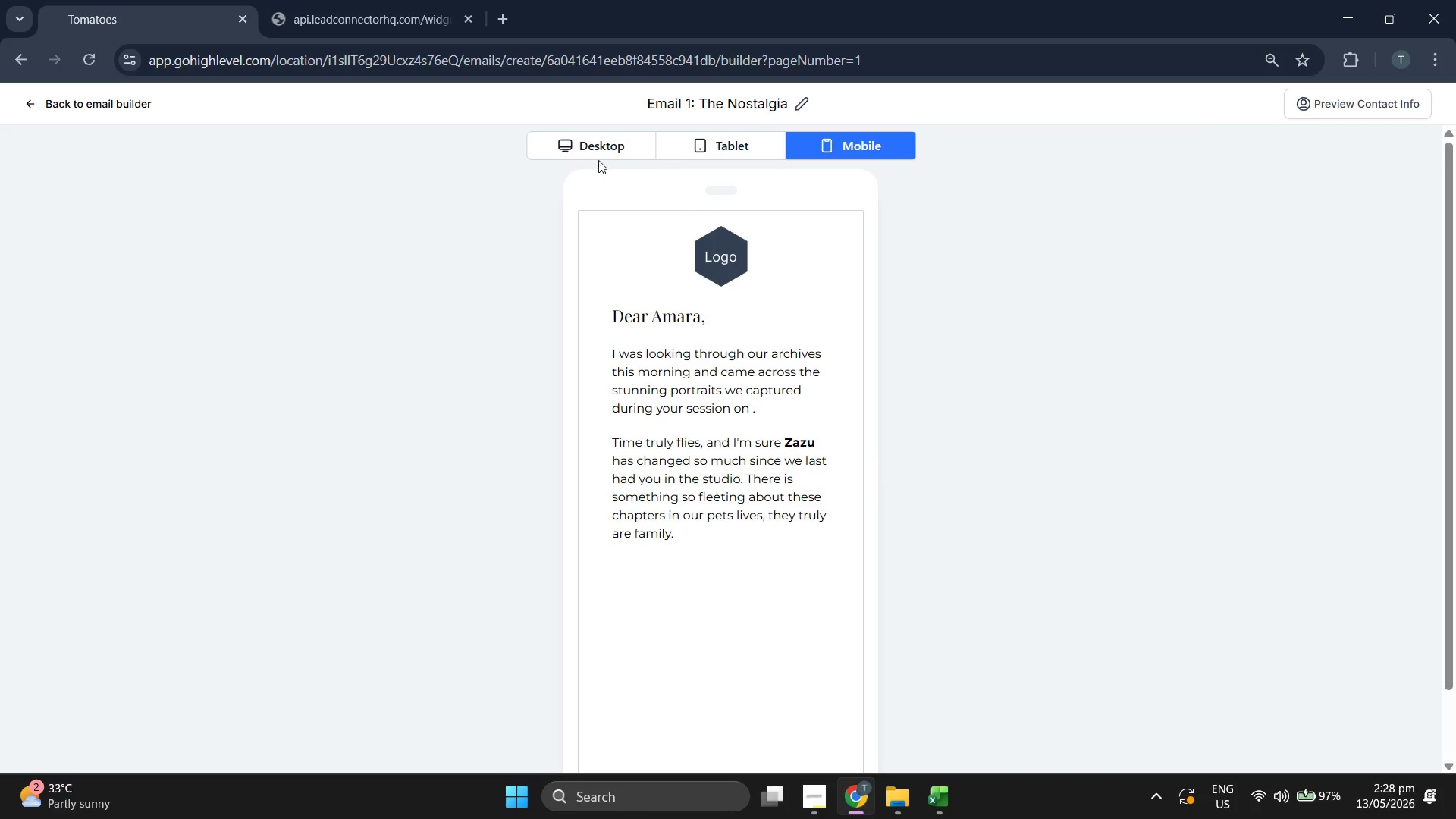 
left_click([607, 151])
 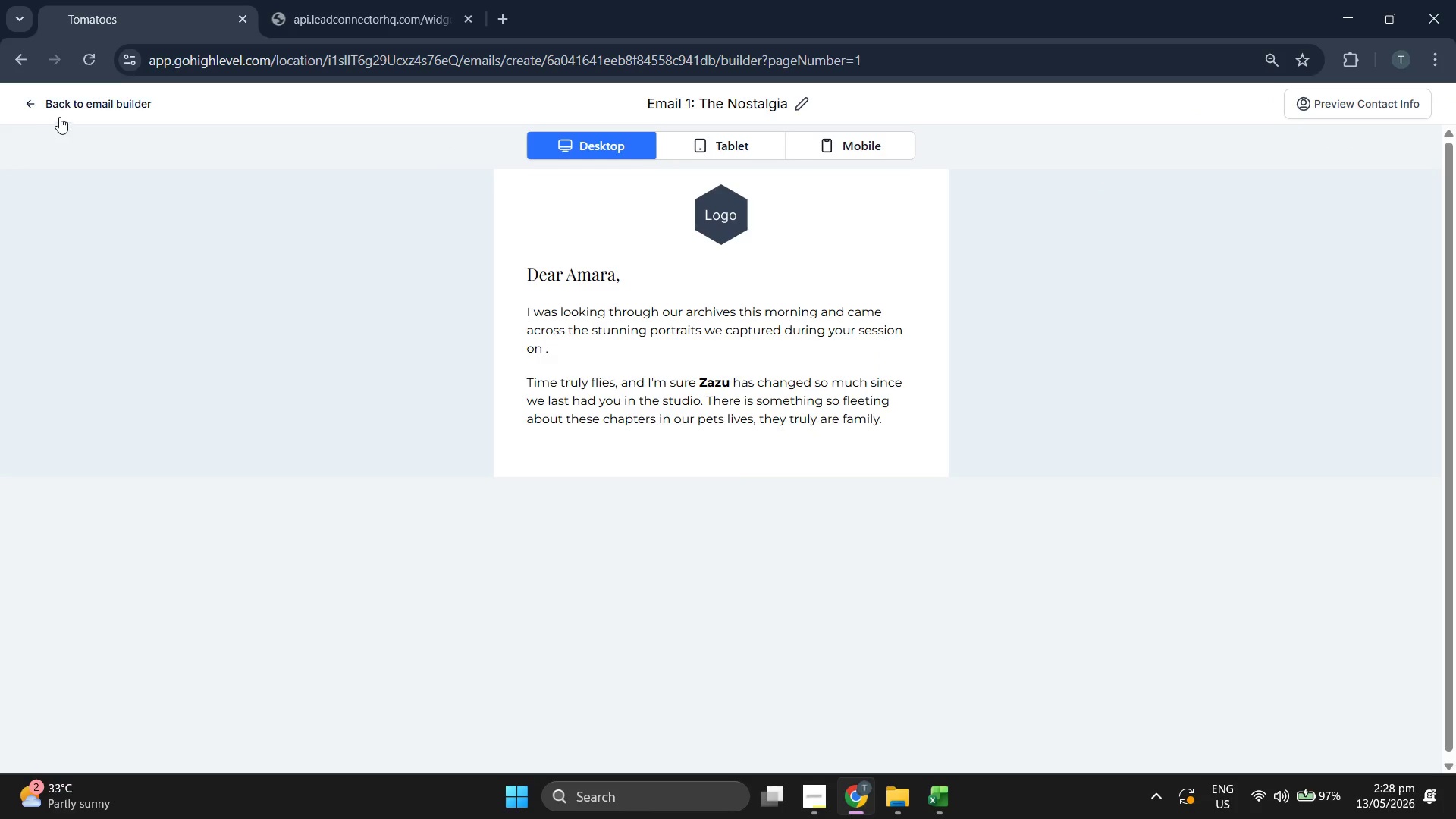 
left_click([72, 105])
 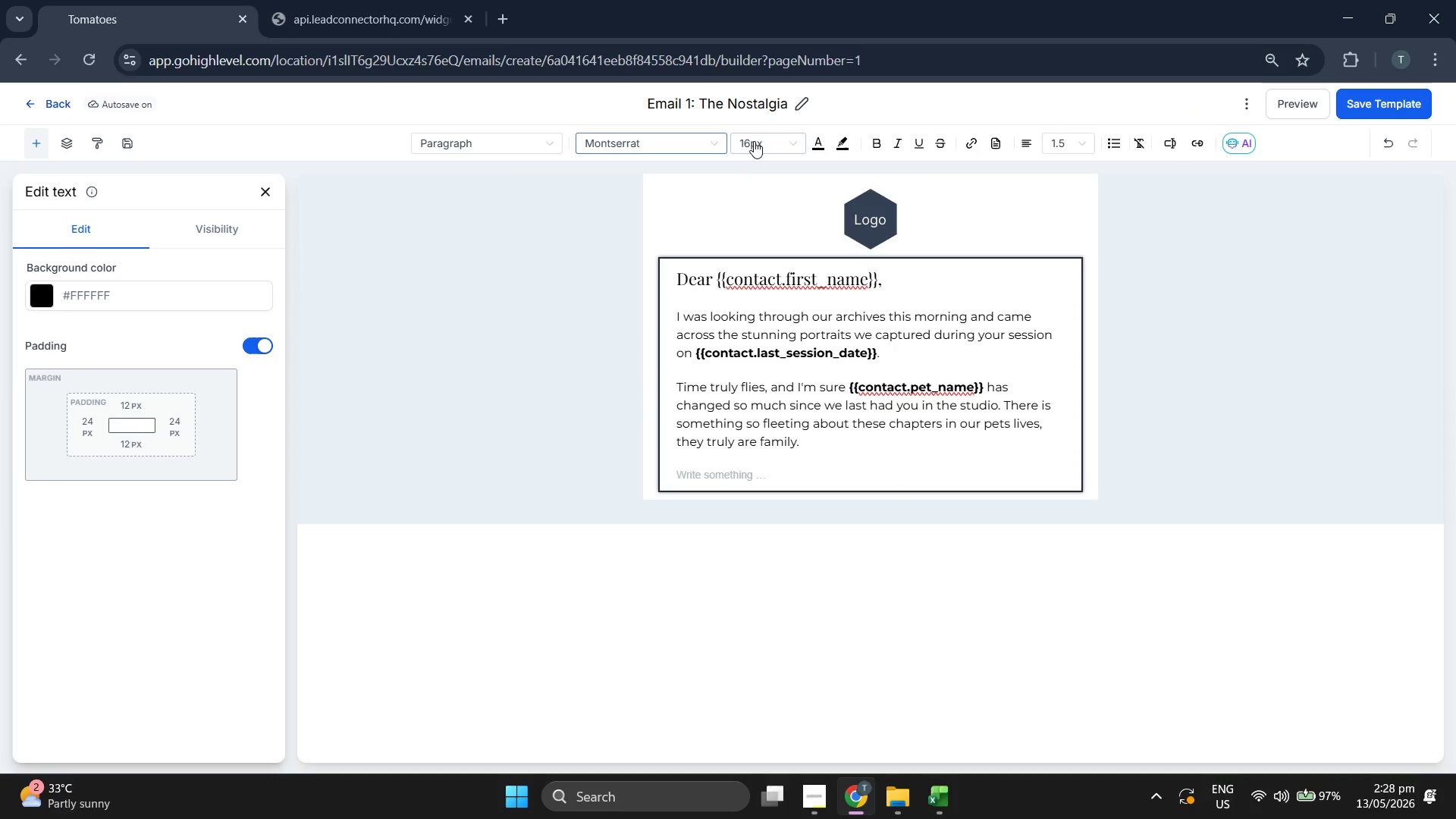 
left_click([855, 211])
 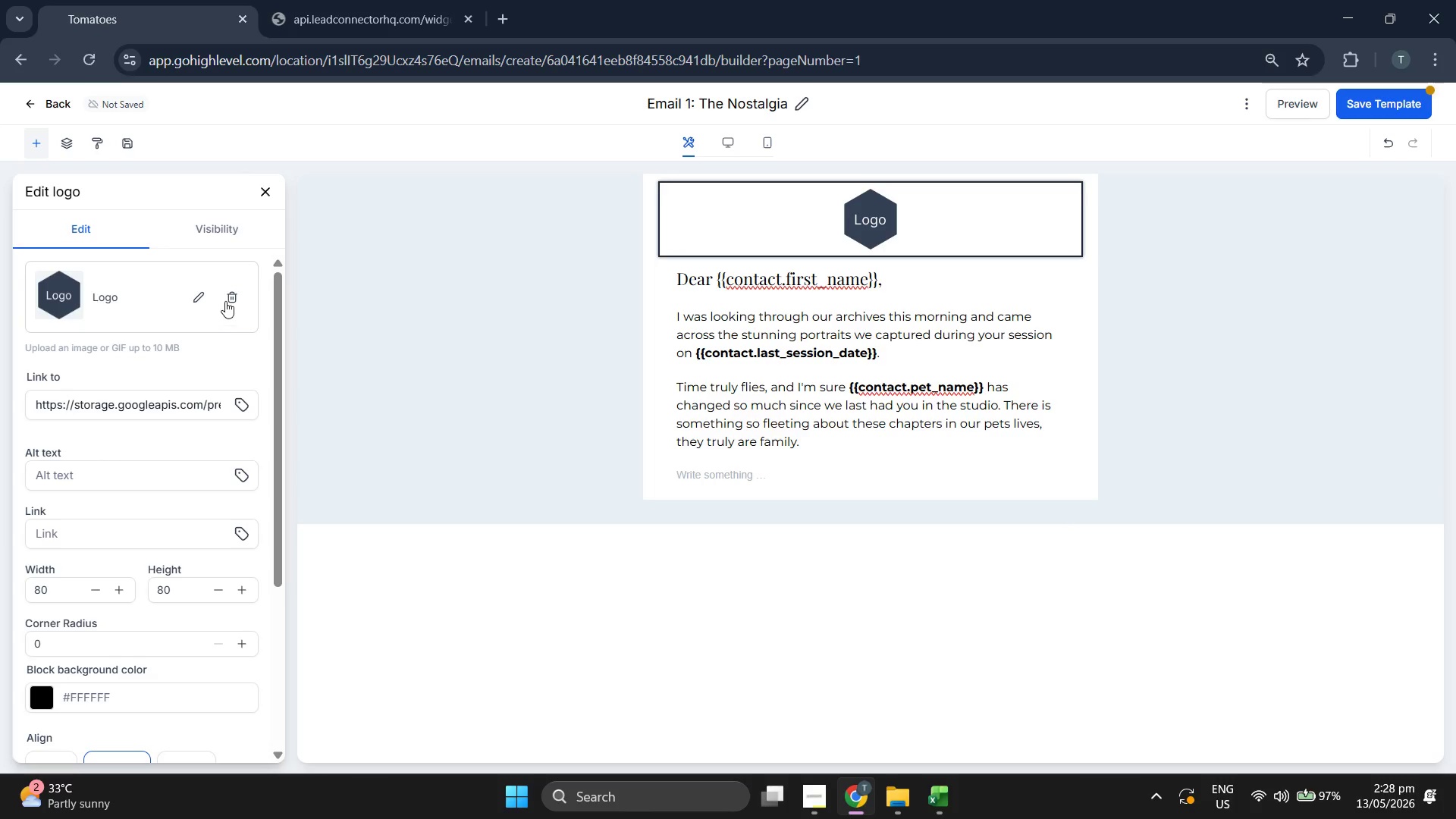 
left_click([202, 288])
 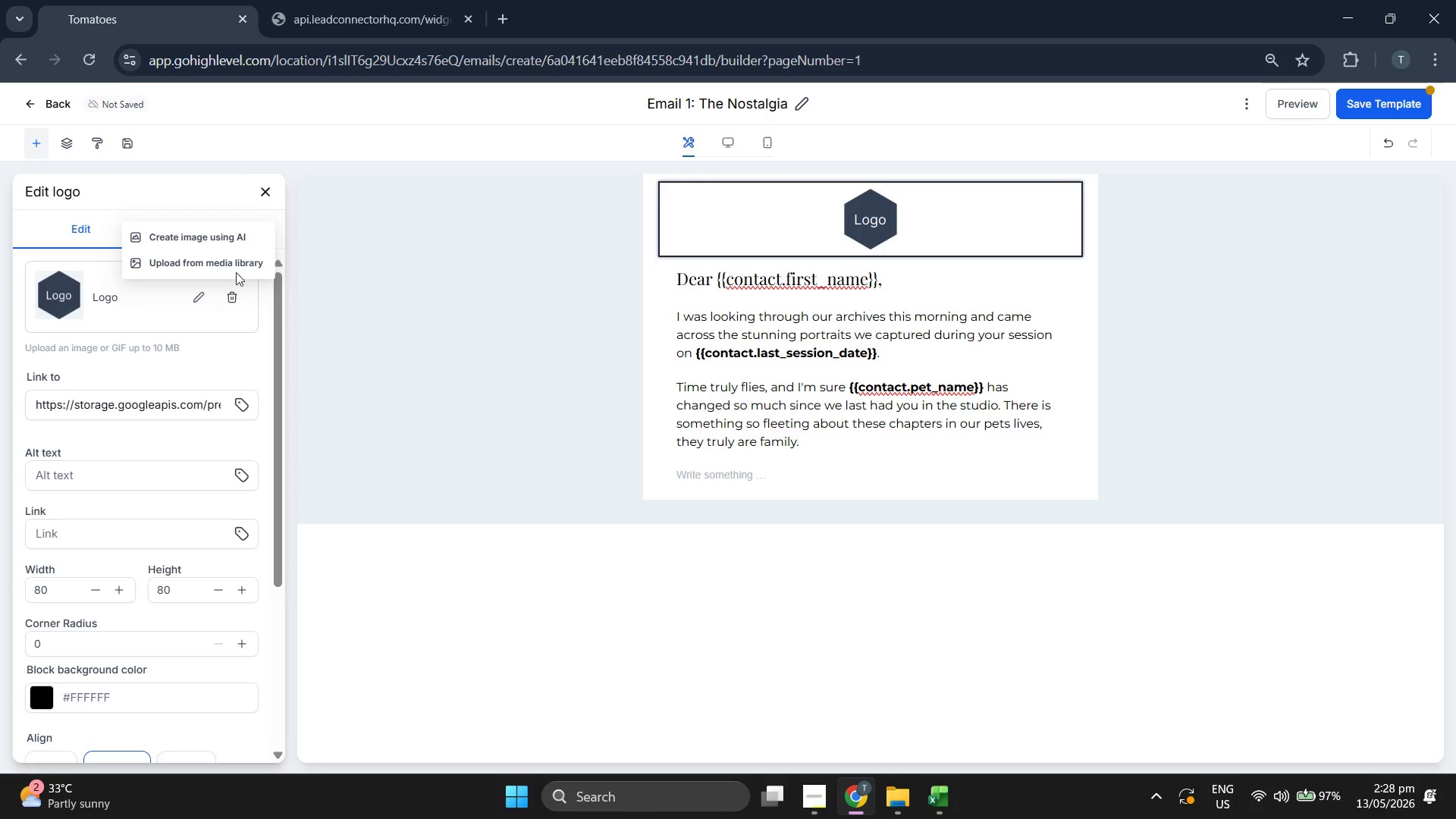 
left_click([250, 258])
 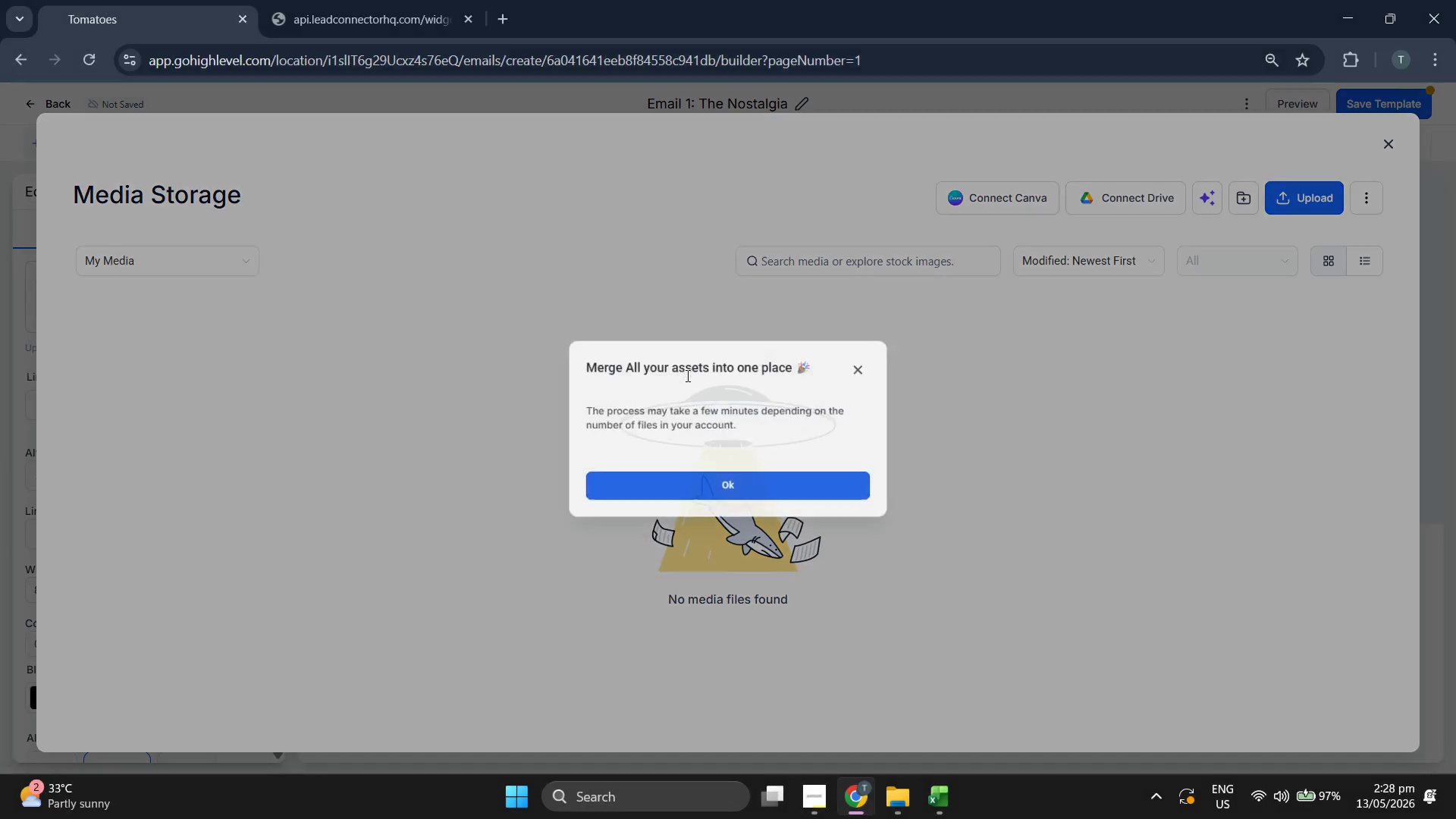 
left_click([747, 491])
 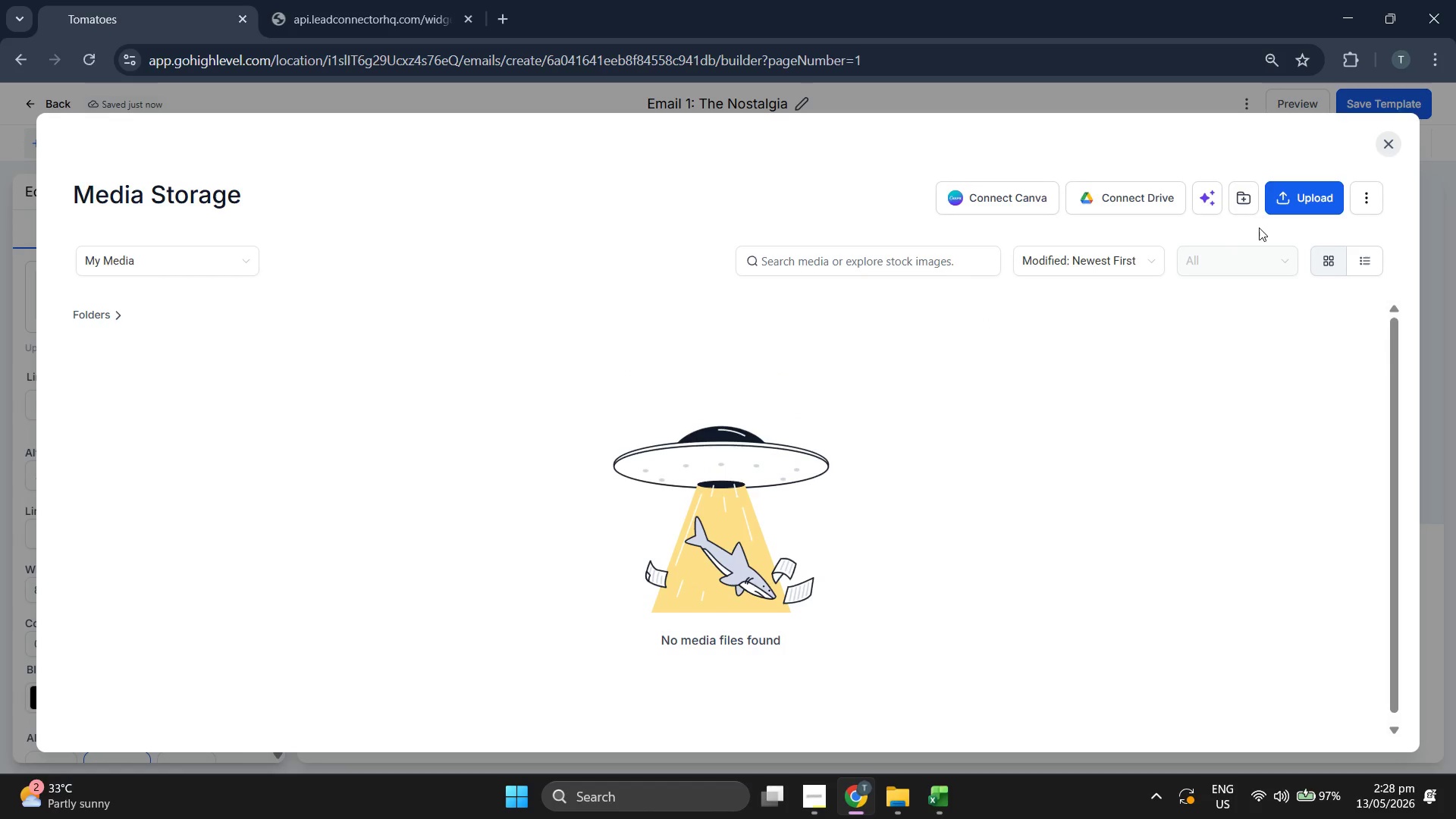 
left_click([1291, 210])
 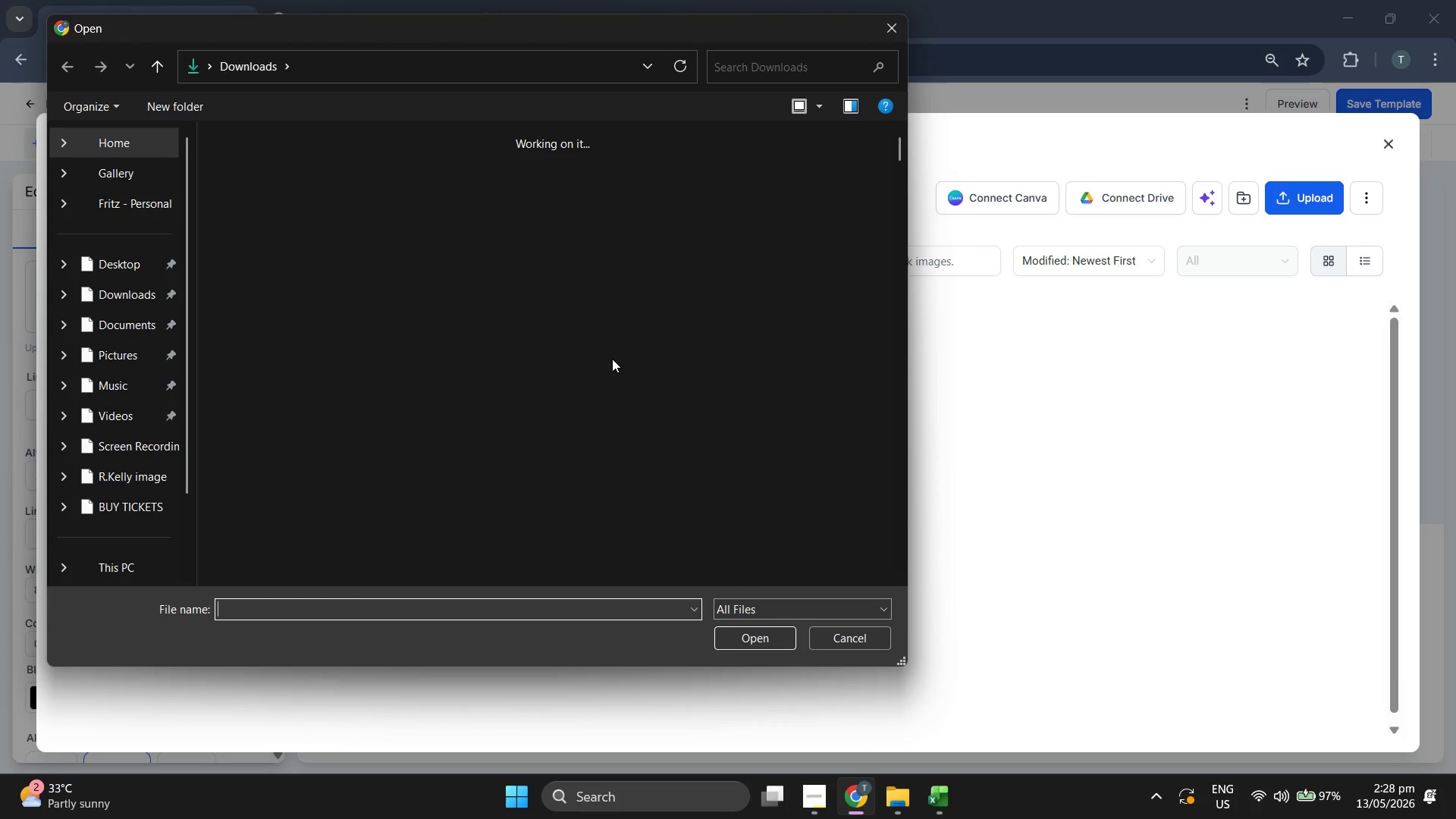 
wait(8.25)
 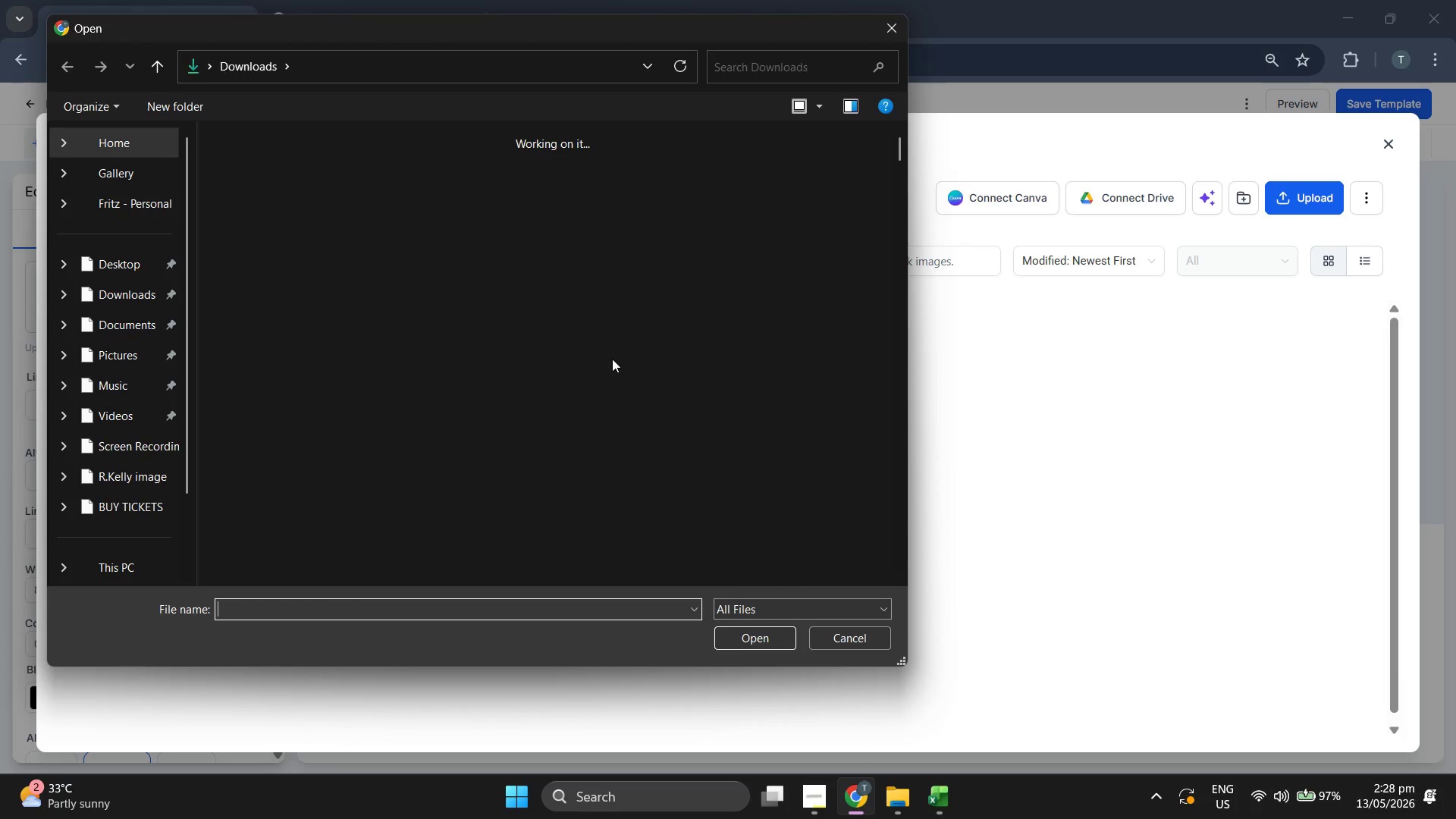 
double_click([868, 221])
 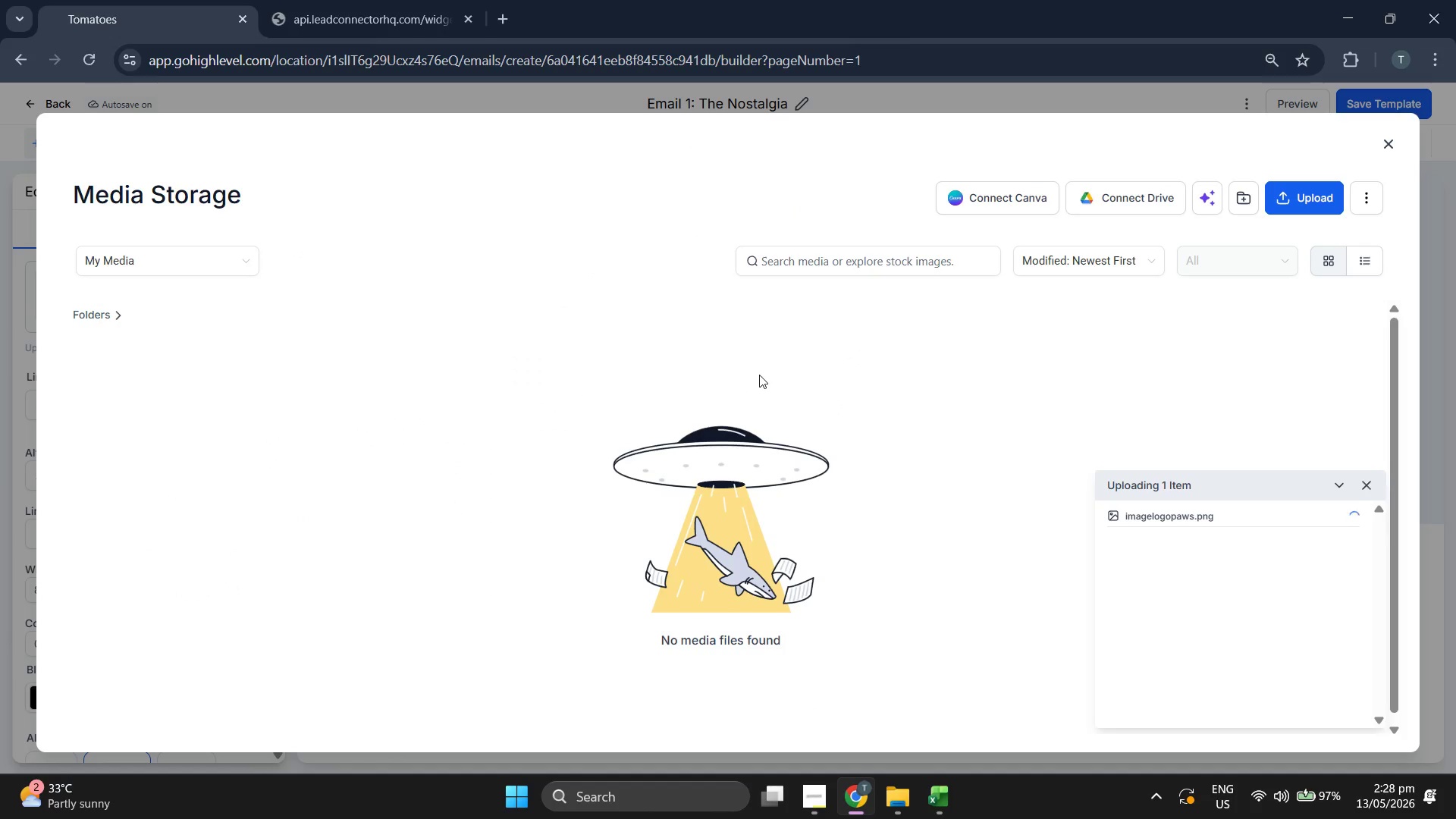 
wait(8.97)
 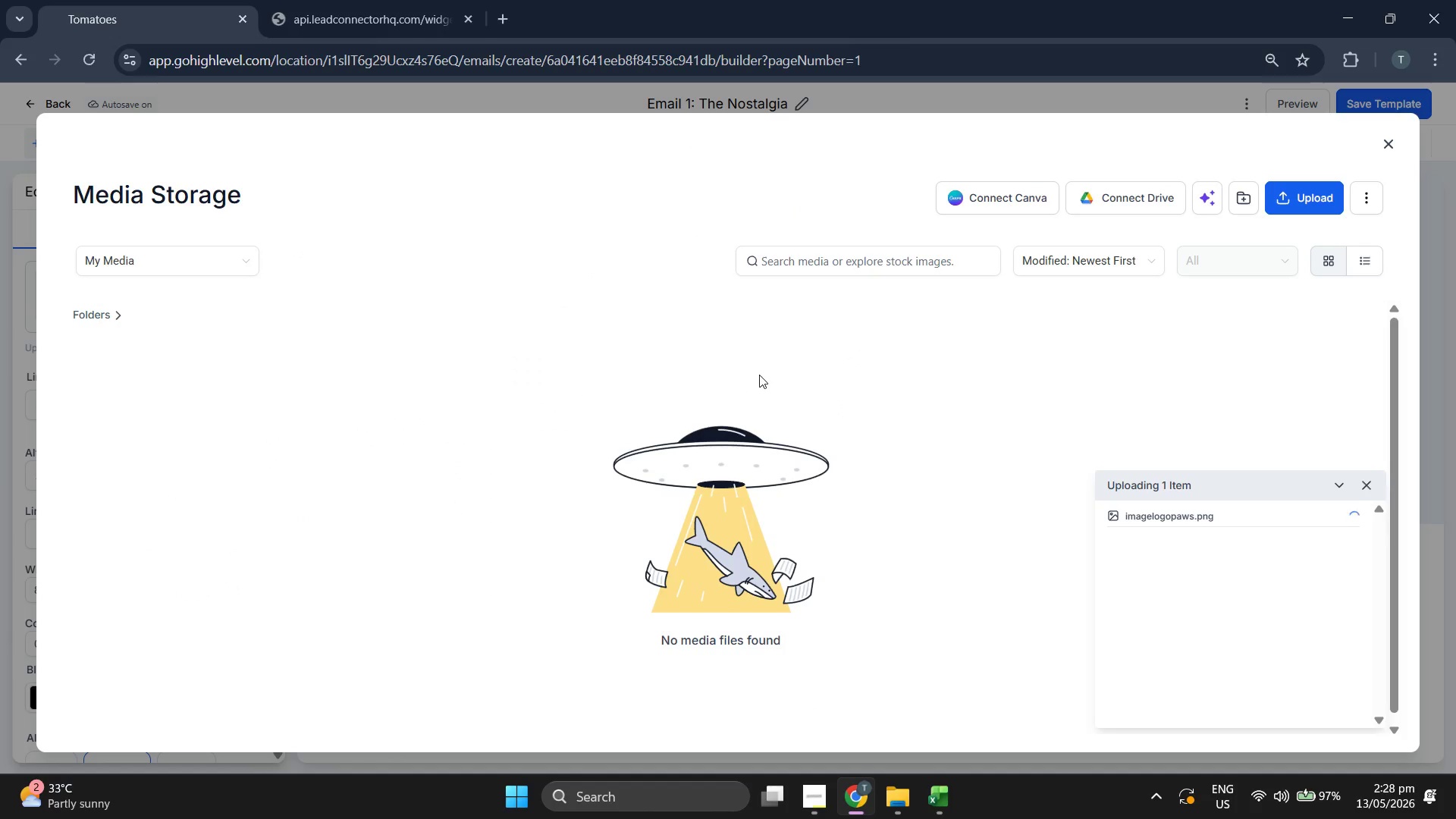 
double_click([212, 502])
 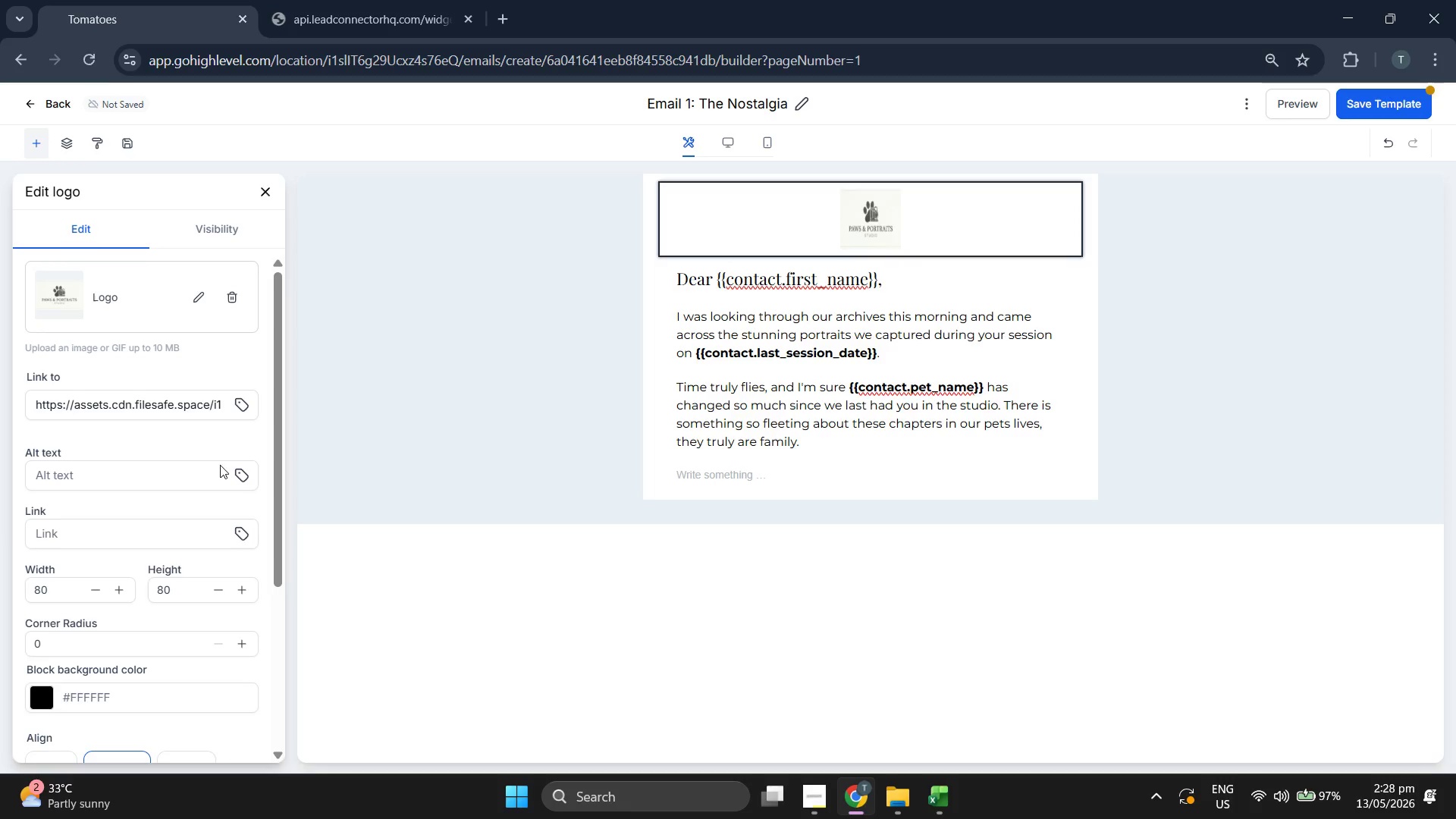 
left_click([84, 590])
 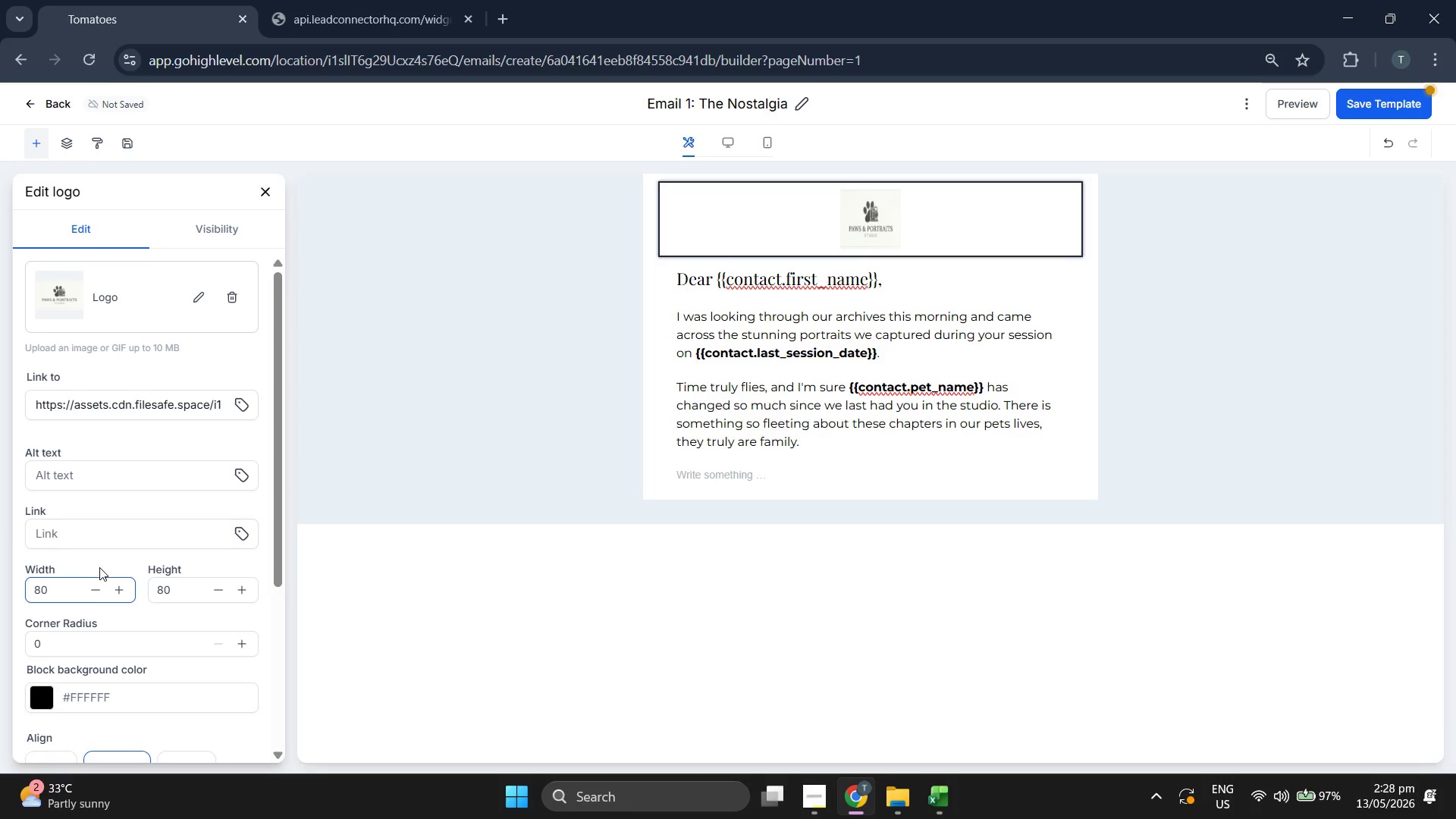 
key(Backspace)
key(Backspace)
type(200)
 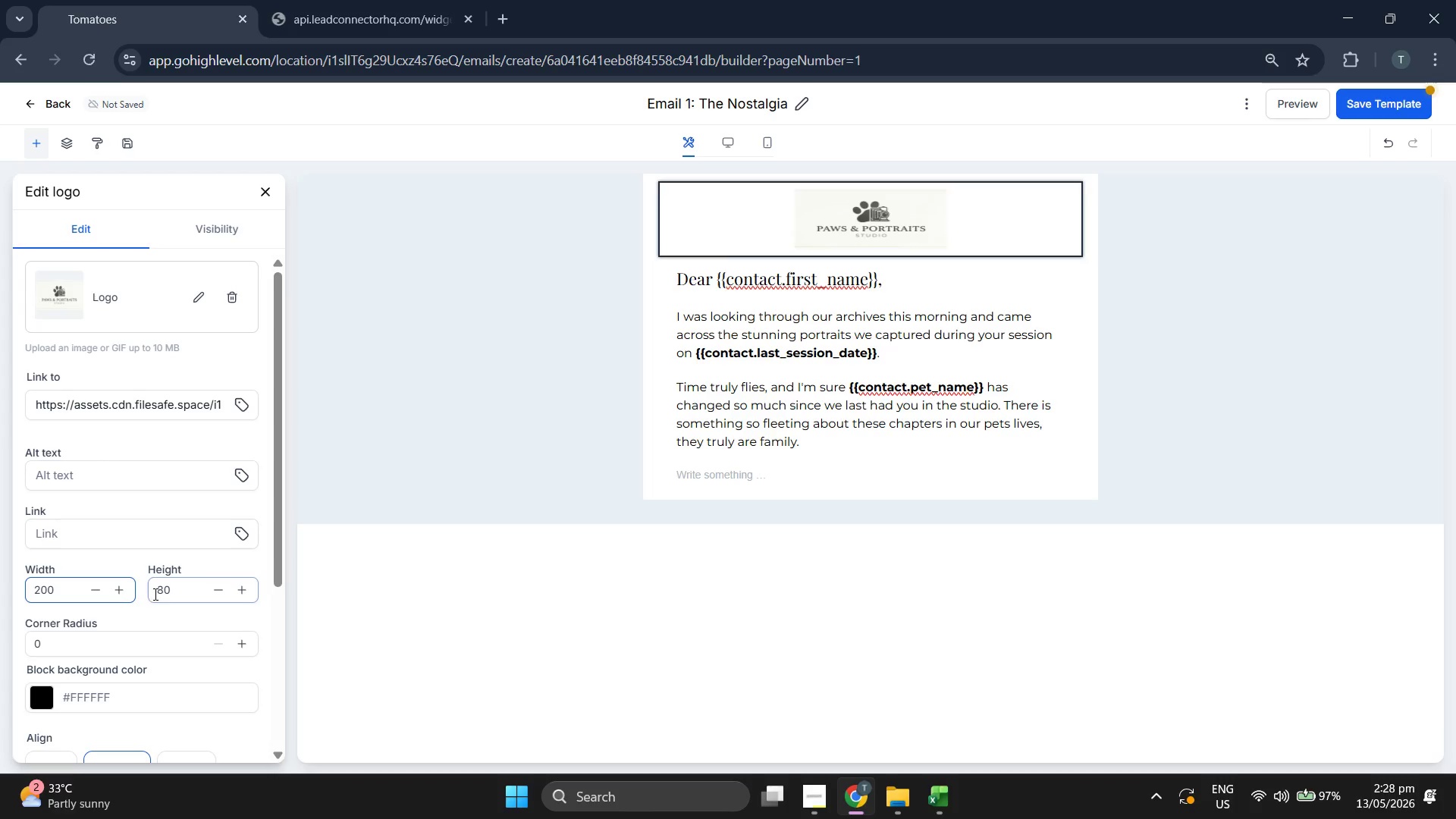 
left_click([173, 593])
 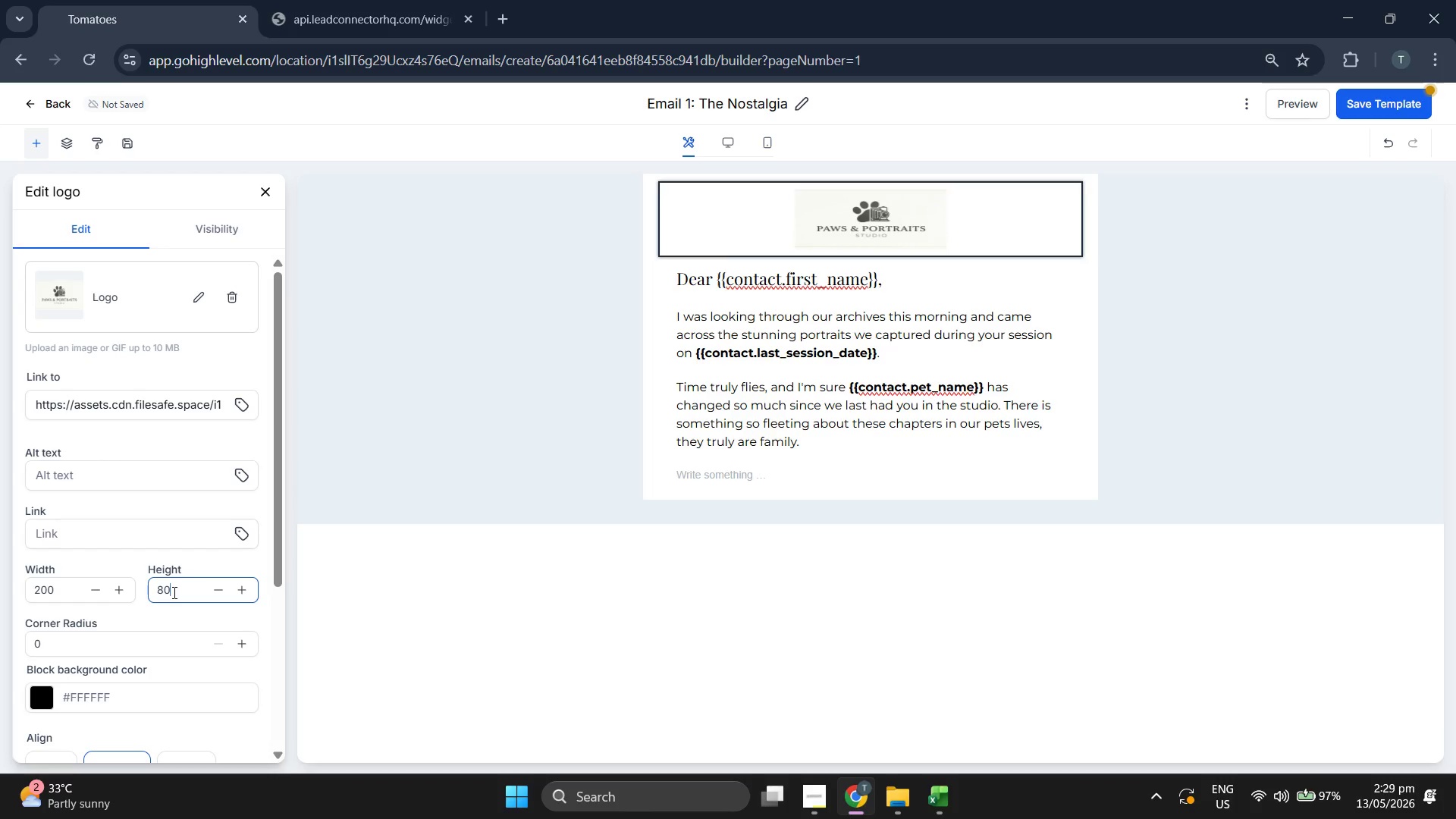 
triple_click([173, 592])
 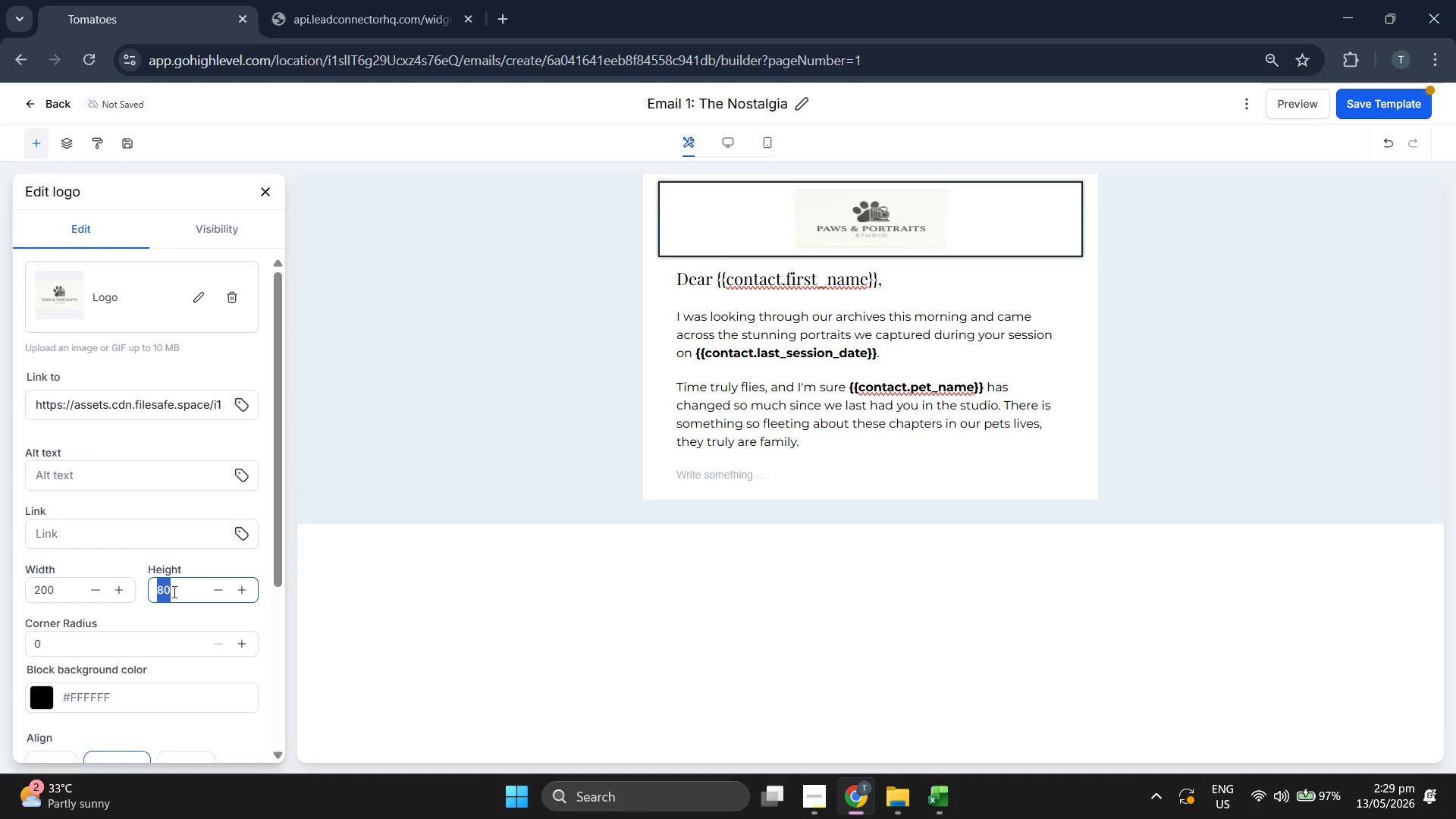 
type(100)
 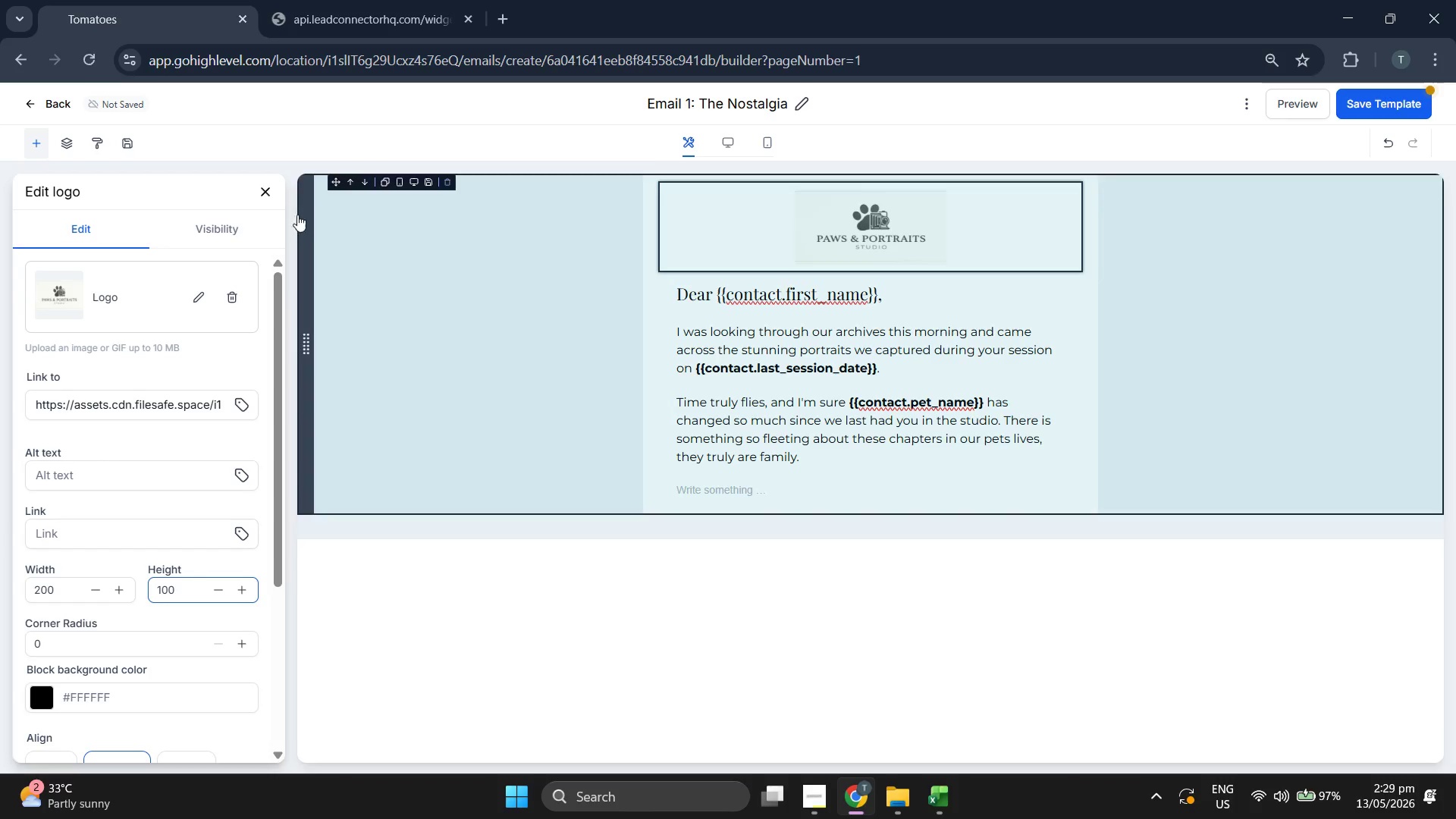 
left_click([264, 187])
 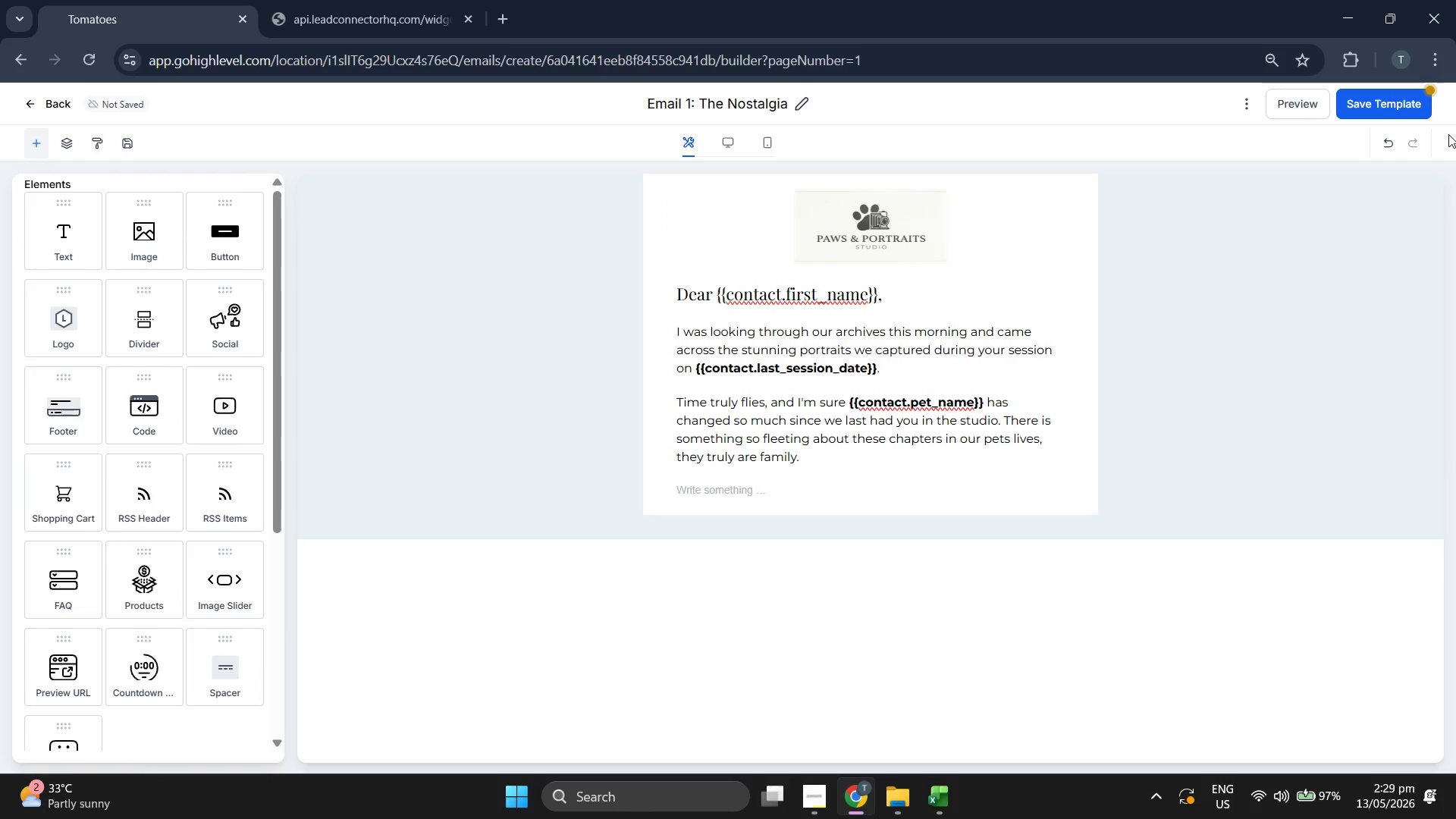 
left_click([1375, 89])
 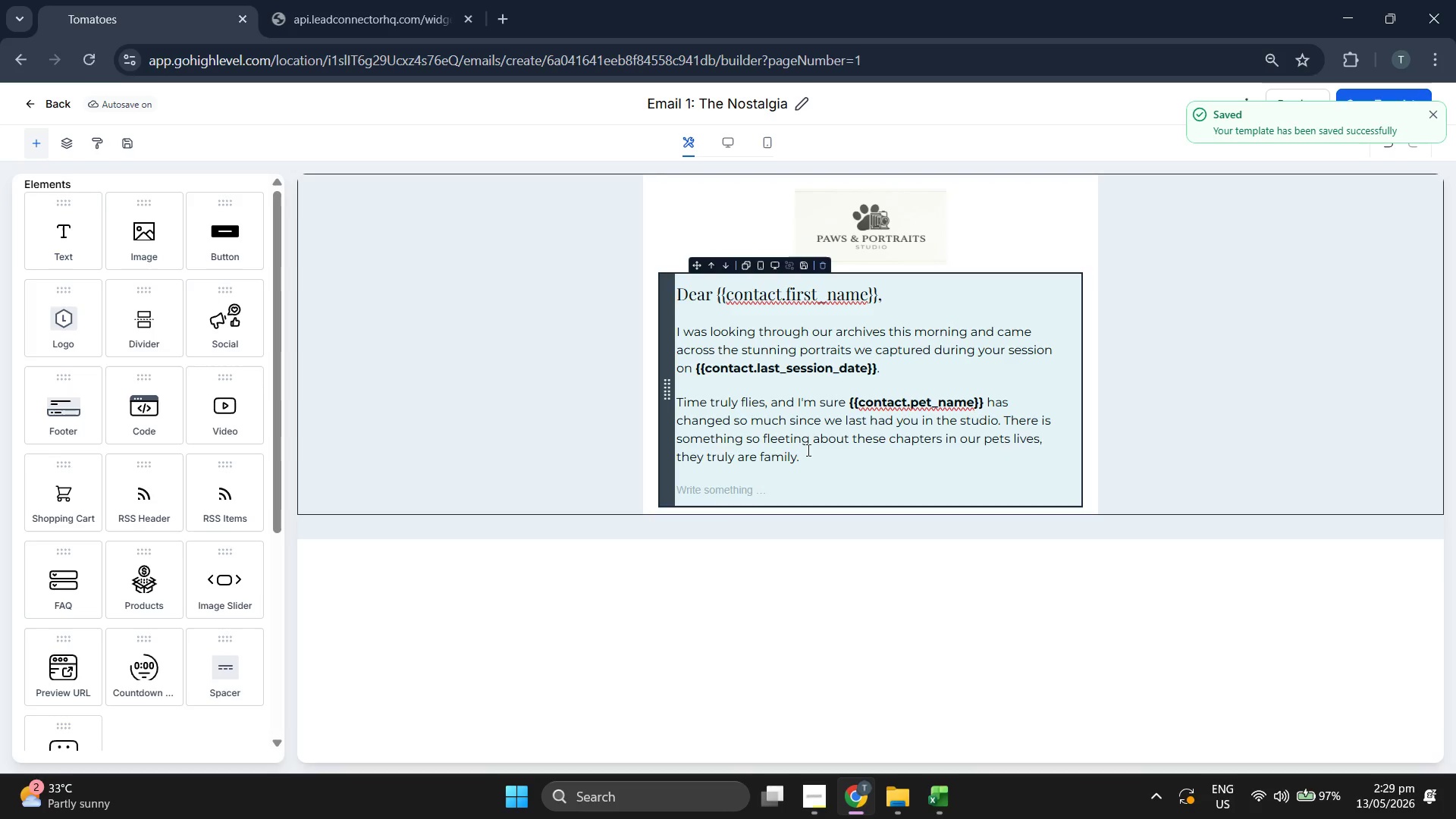 
wait(6.97)
 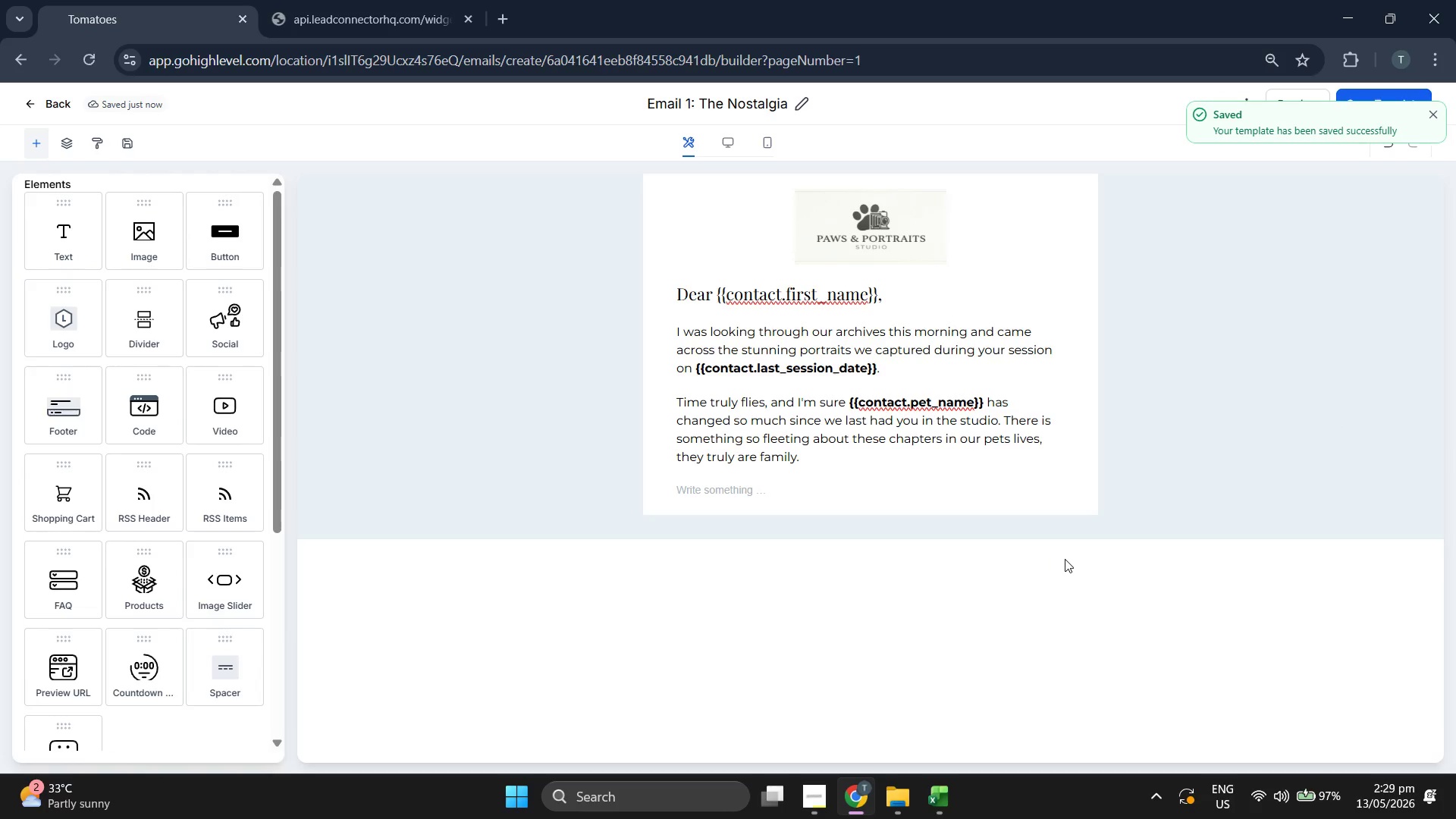 
left_click([1303, 104])